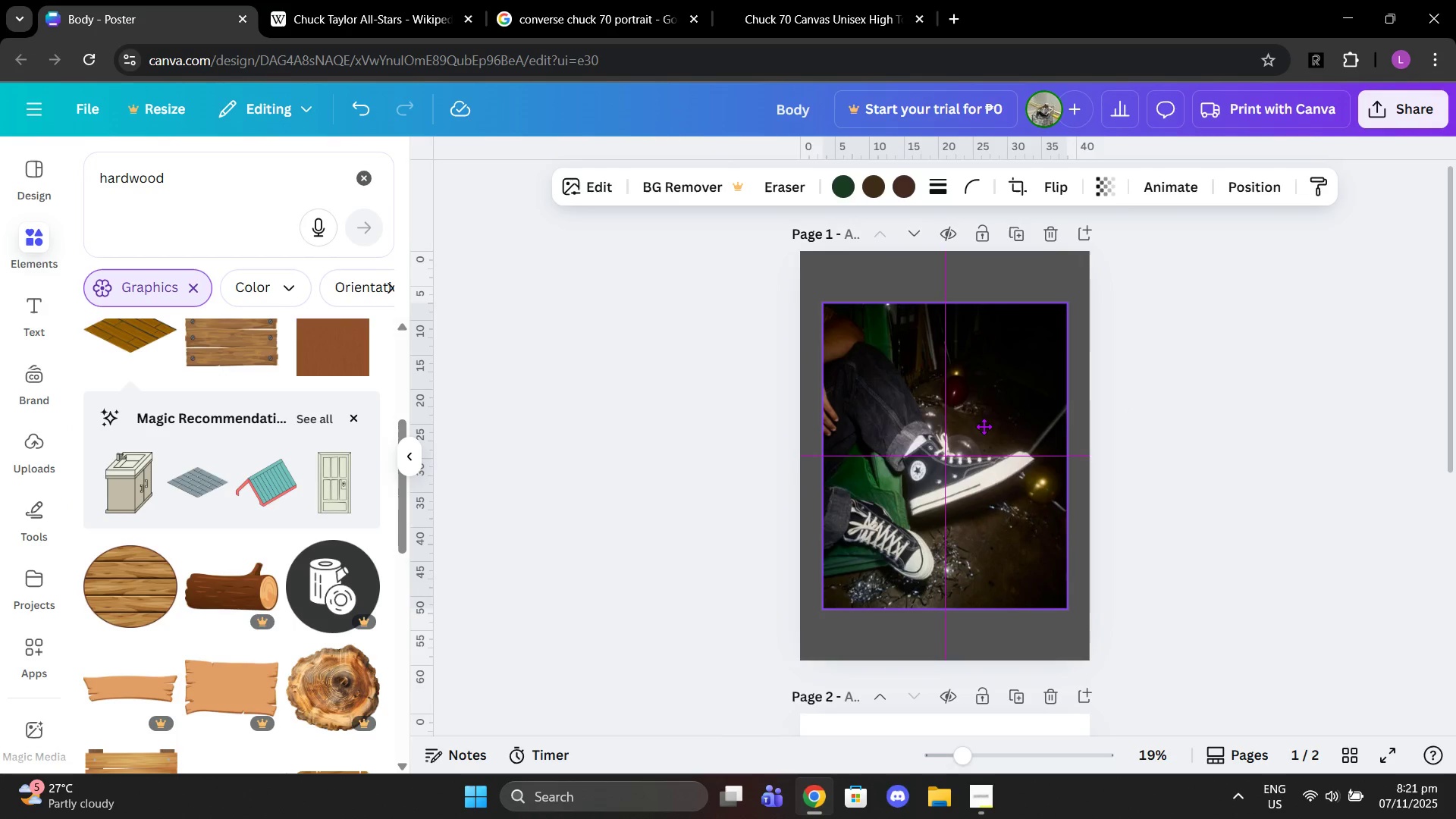 
left_click([1090, 404])
 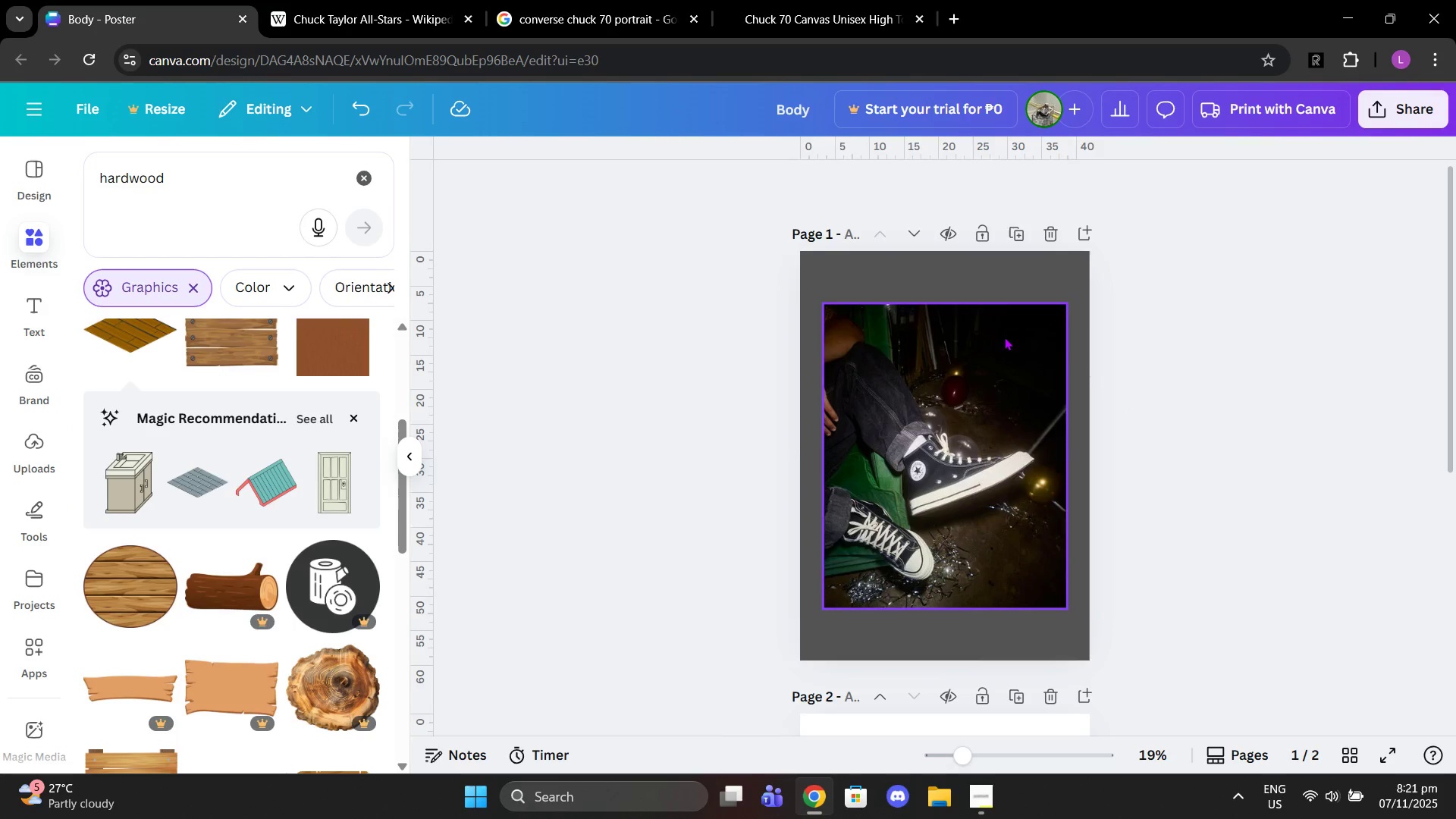 
scroll: coordinate [1095, 388], scroll_direction: down, amount: 2.0
 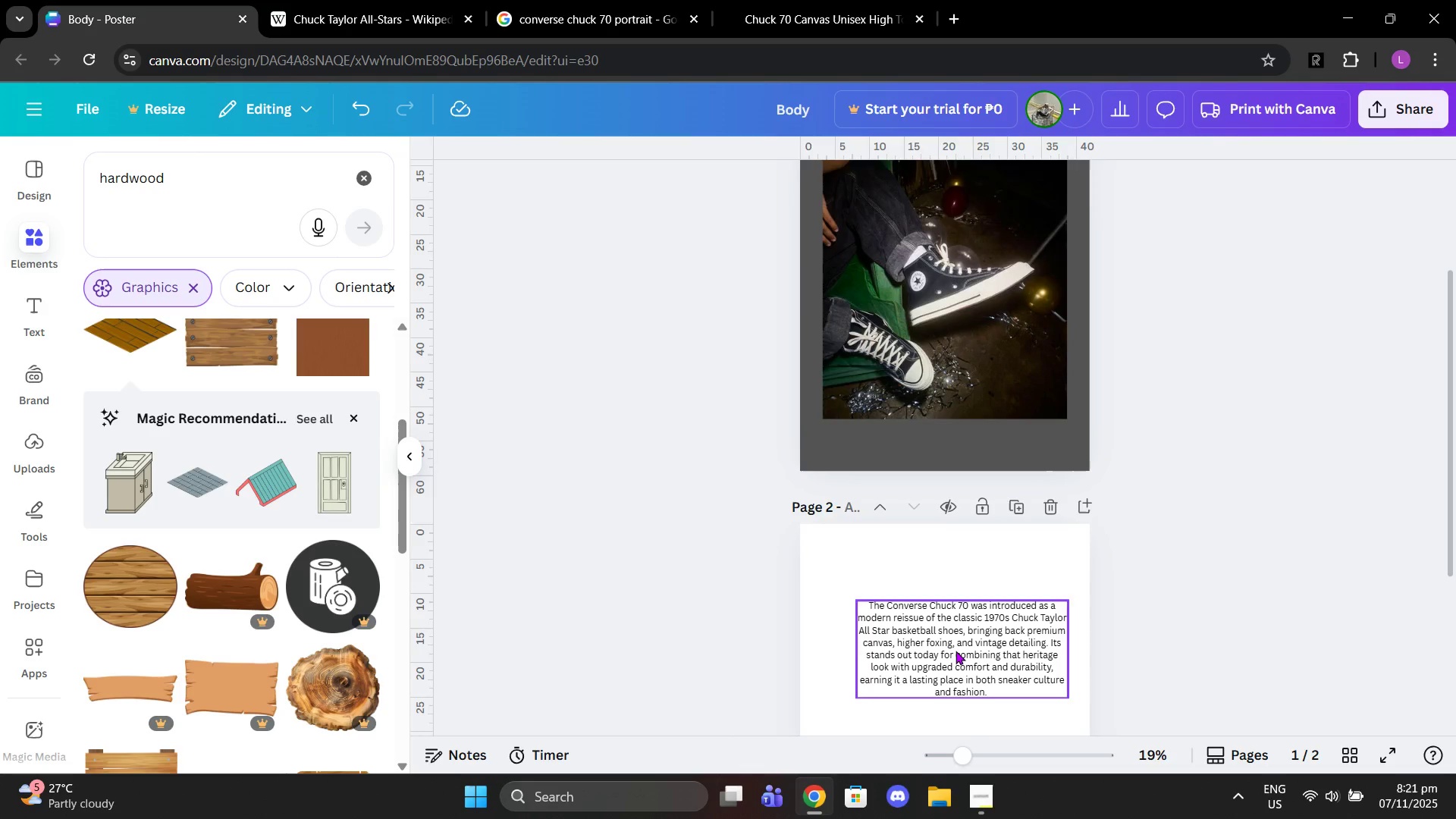 
left_click([956, 651])
 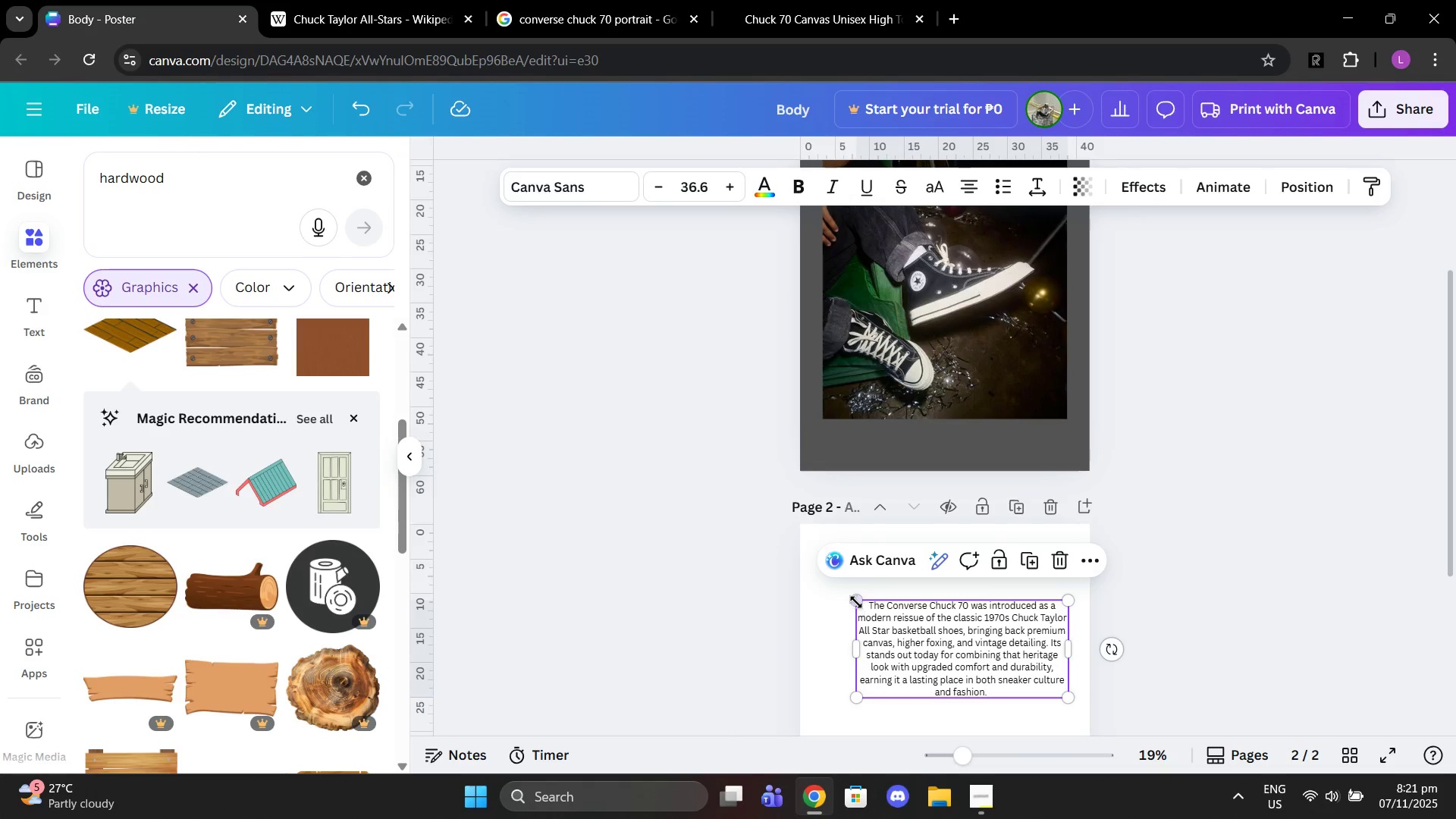 
left_click_drag(start_coordinate=[856, 601], to_coordinate=[886, 613])
 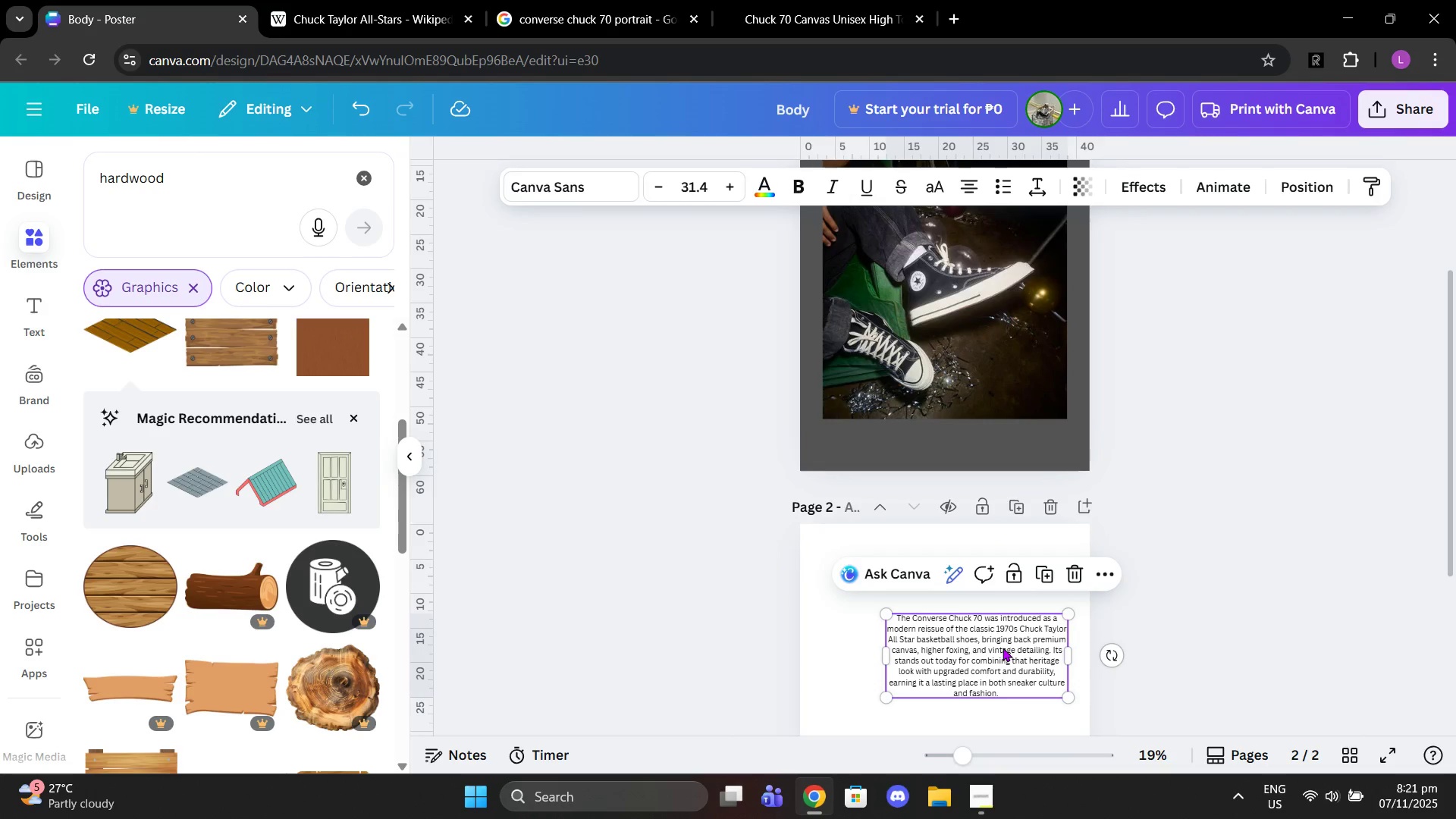 
left_click_drag(start_coordinate=[1003, 648], to_coordinate=[1010, 363])
 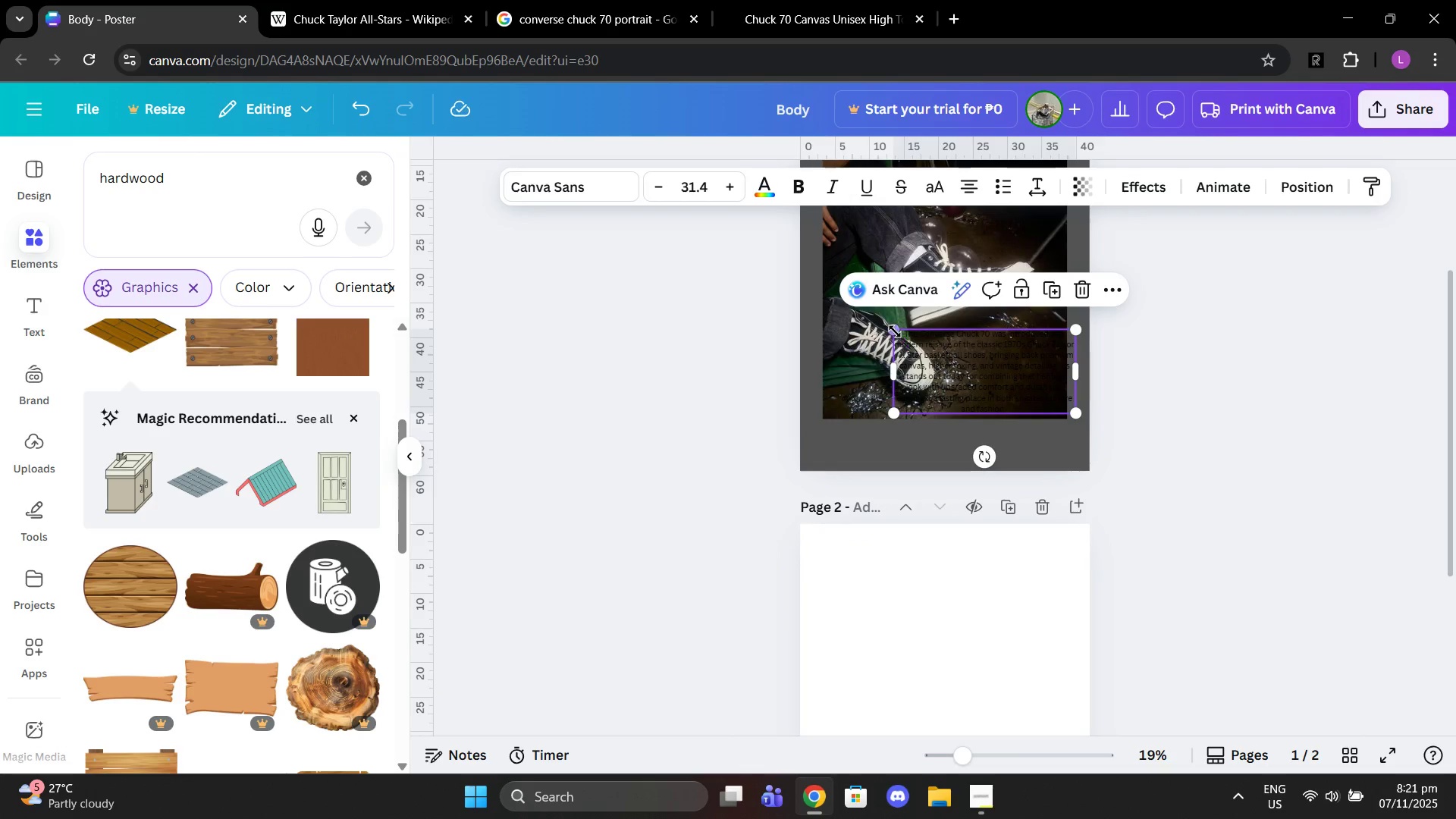 
left_click_drag(start_coordinate=[894, 331], to_coordinate=[927, 343])
 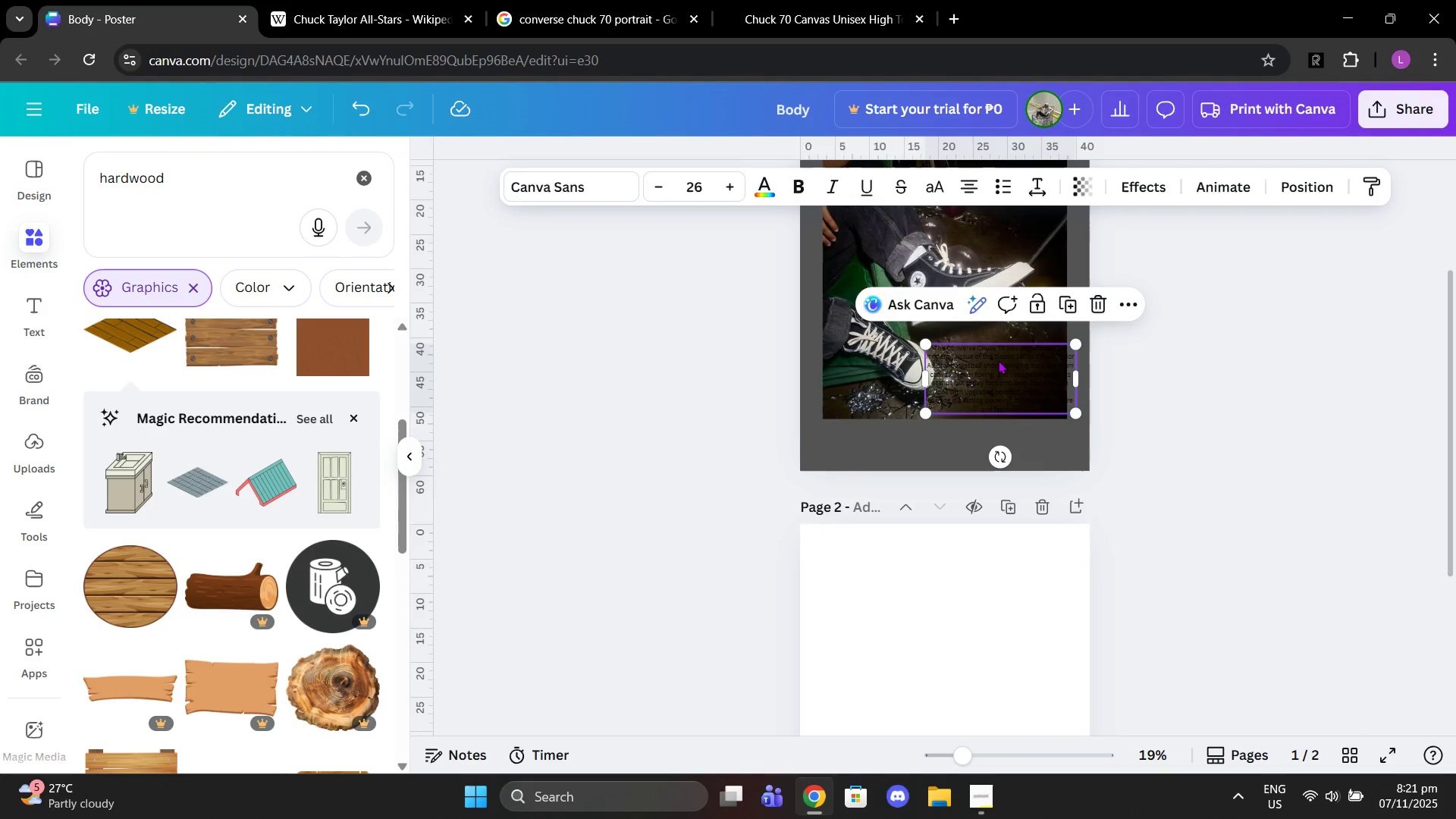 
left_click_drag(start_coordinate=[996, 360], to_coordinate=[984, 365])
 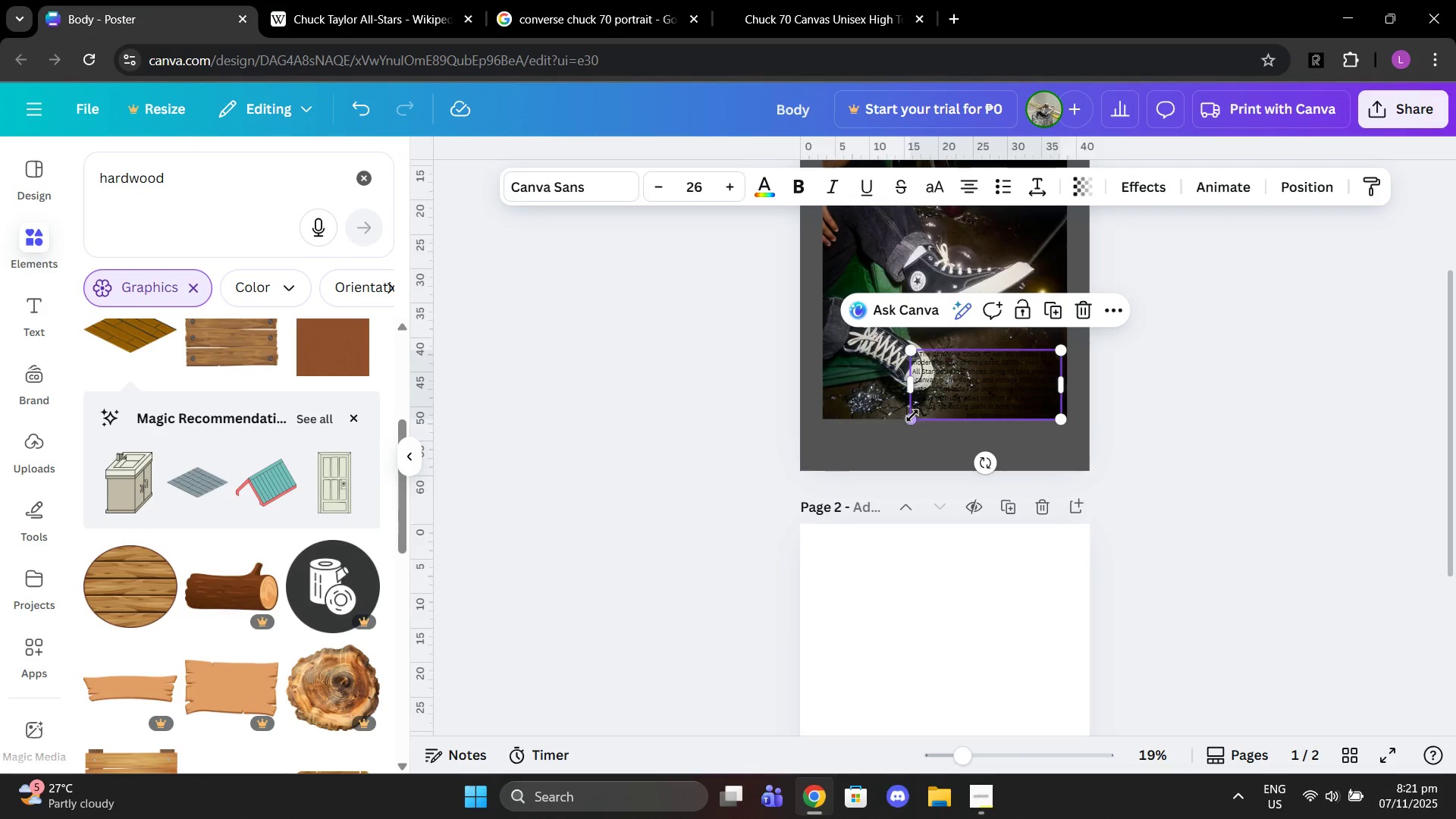 
left_click_drag(start_coordinate=[912, 416], to_coordinate=[942, 399])
 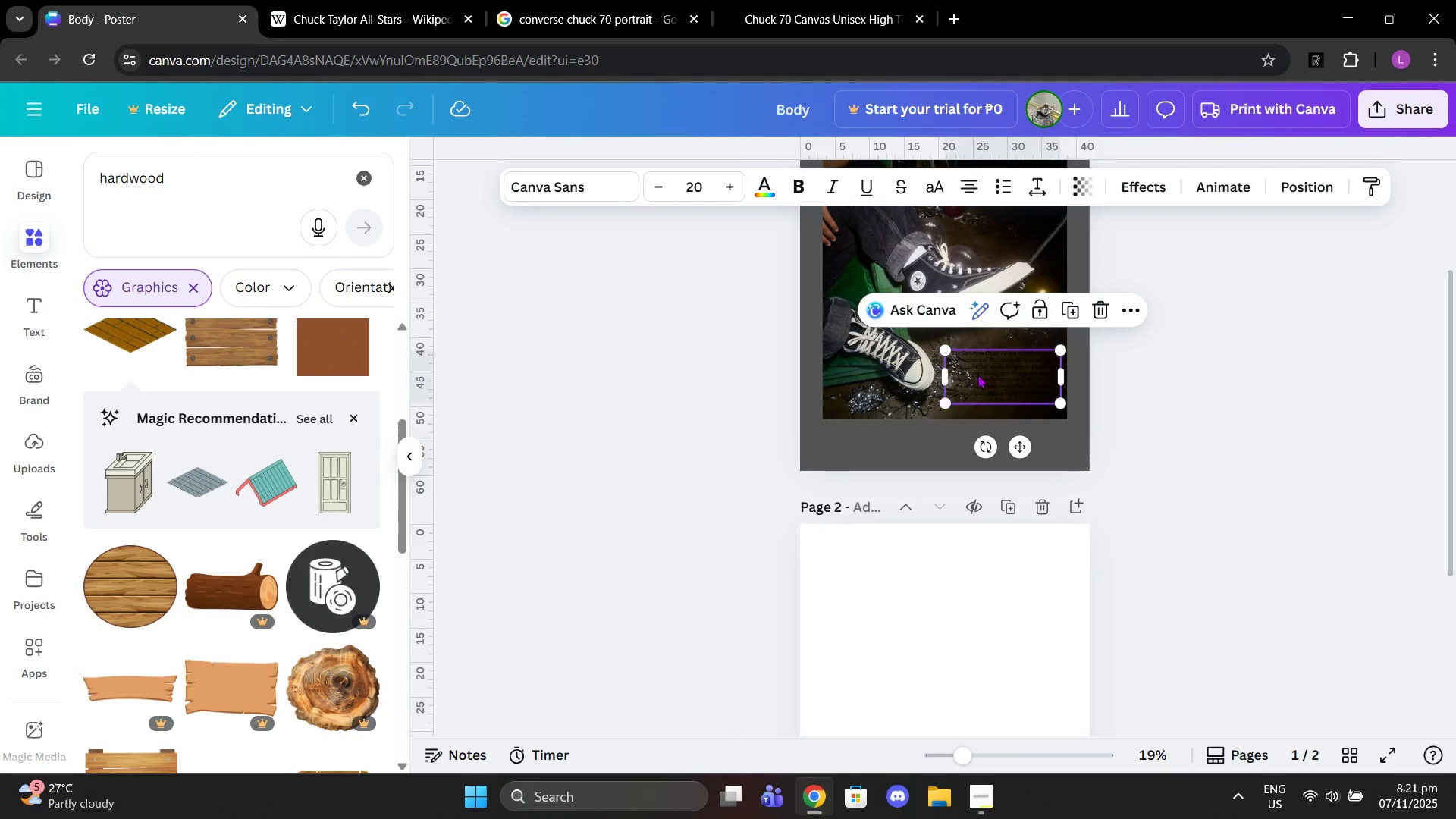 
left_click_drag(start_coordinate=[977, 375], to_coordinate=[974, 359])
 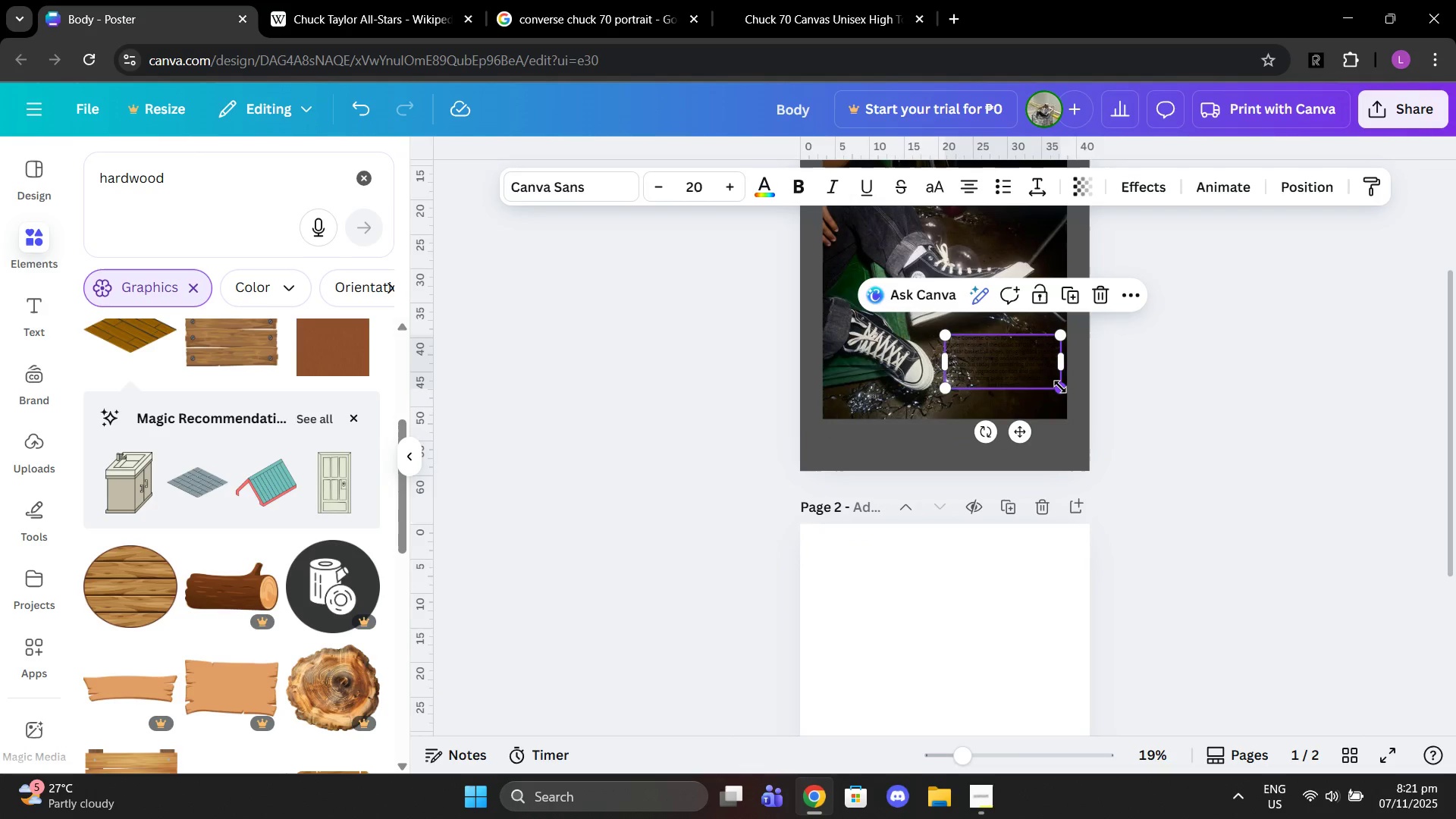 
left_click_drag(start_coordinate=[1060, 387], to_coordinate=[1111, 443])
 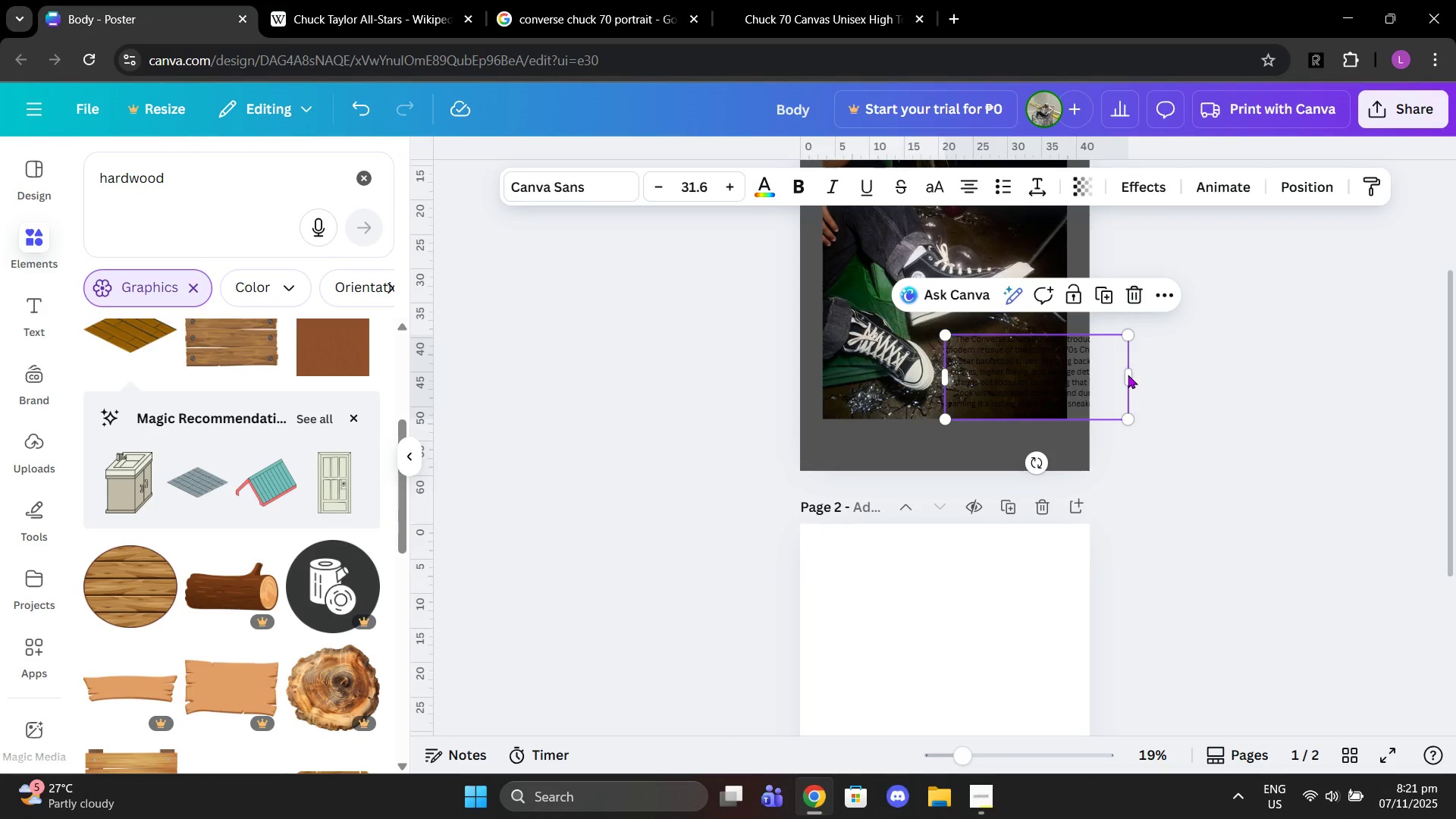 
left_click([1128, 375])
 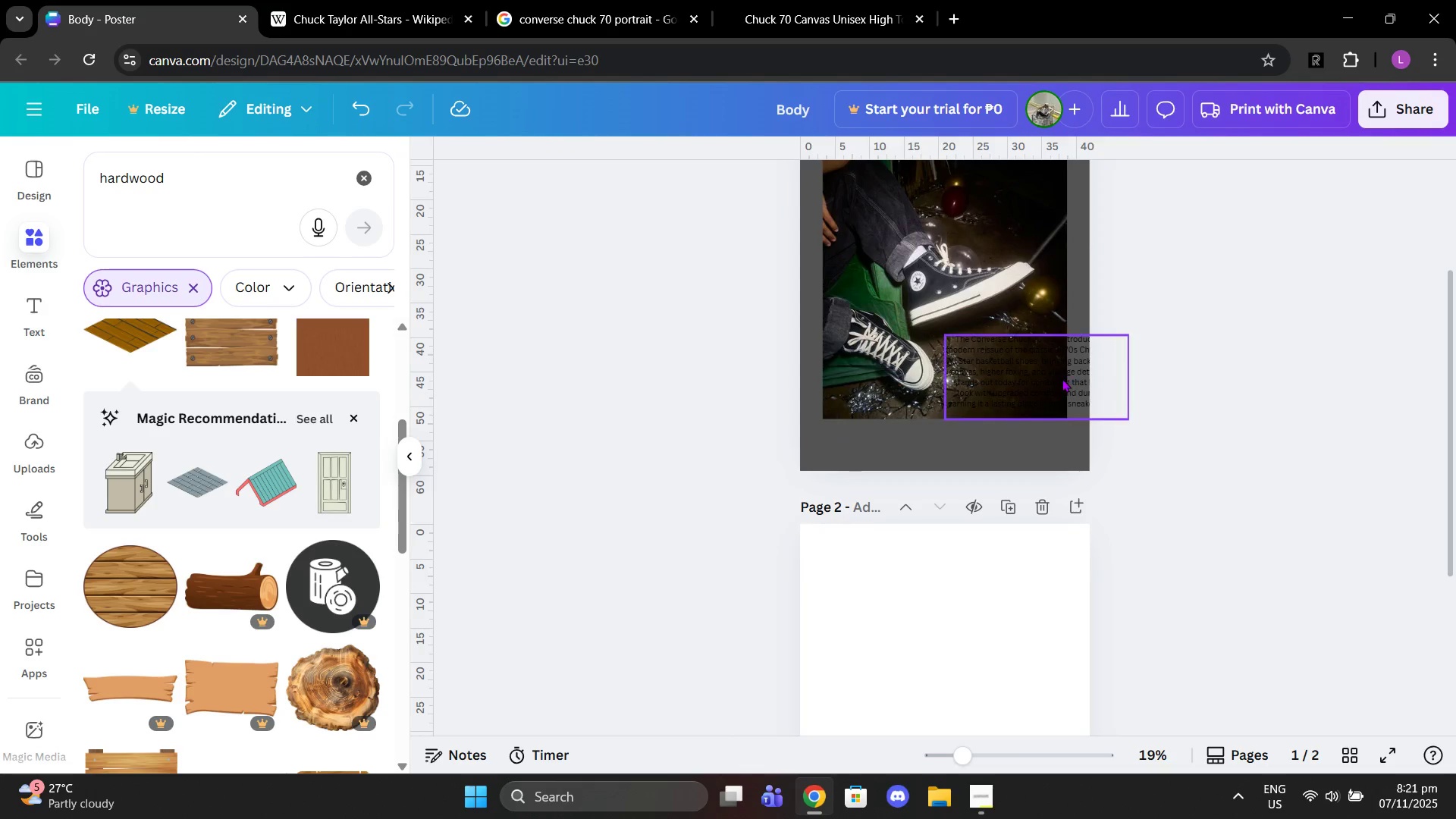 
left_click([1062, 378])
 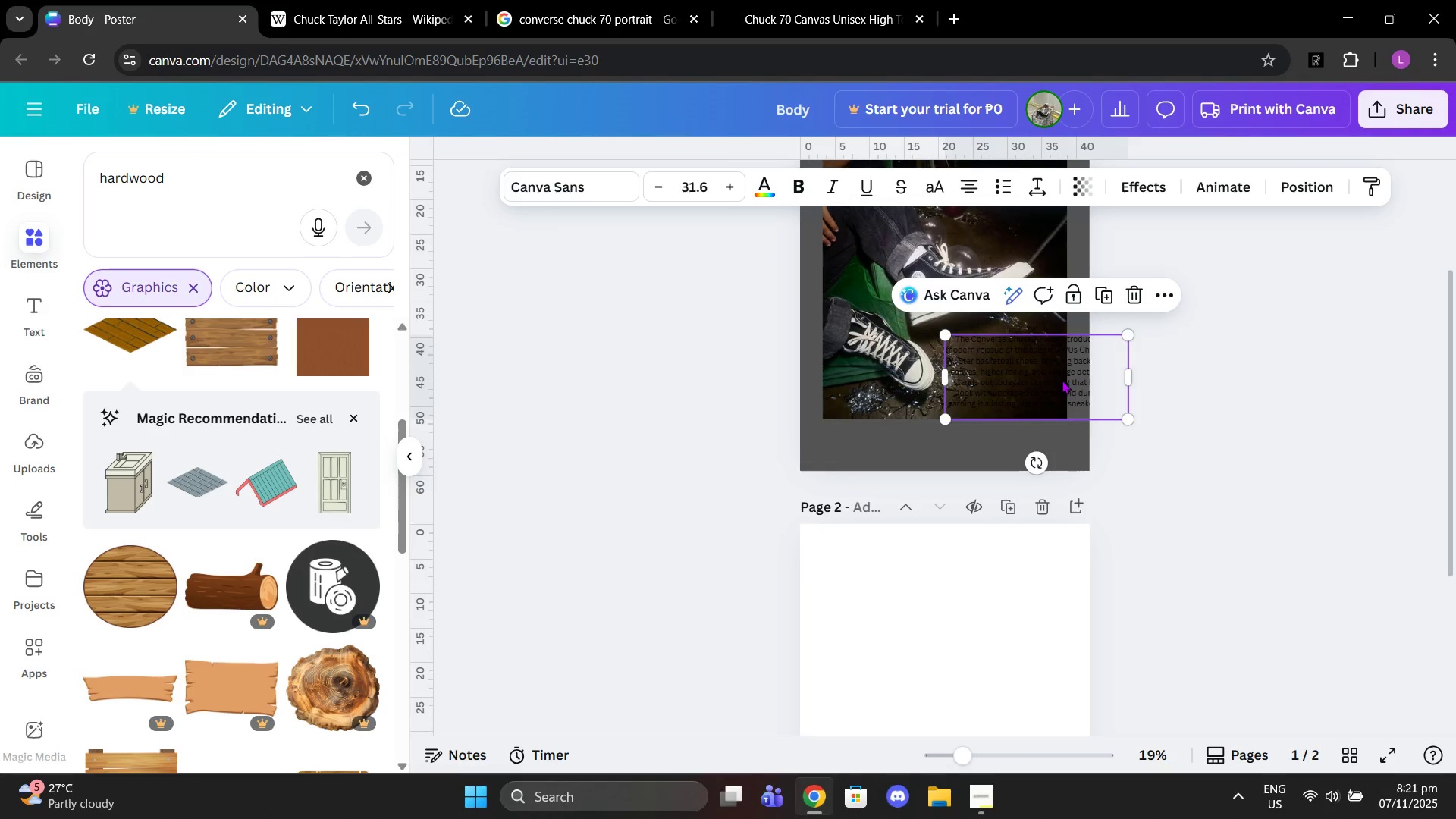 
left_click_drag(start_coordinate=[1062, 380], to_coordinate=[1054, 379])
 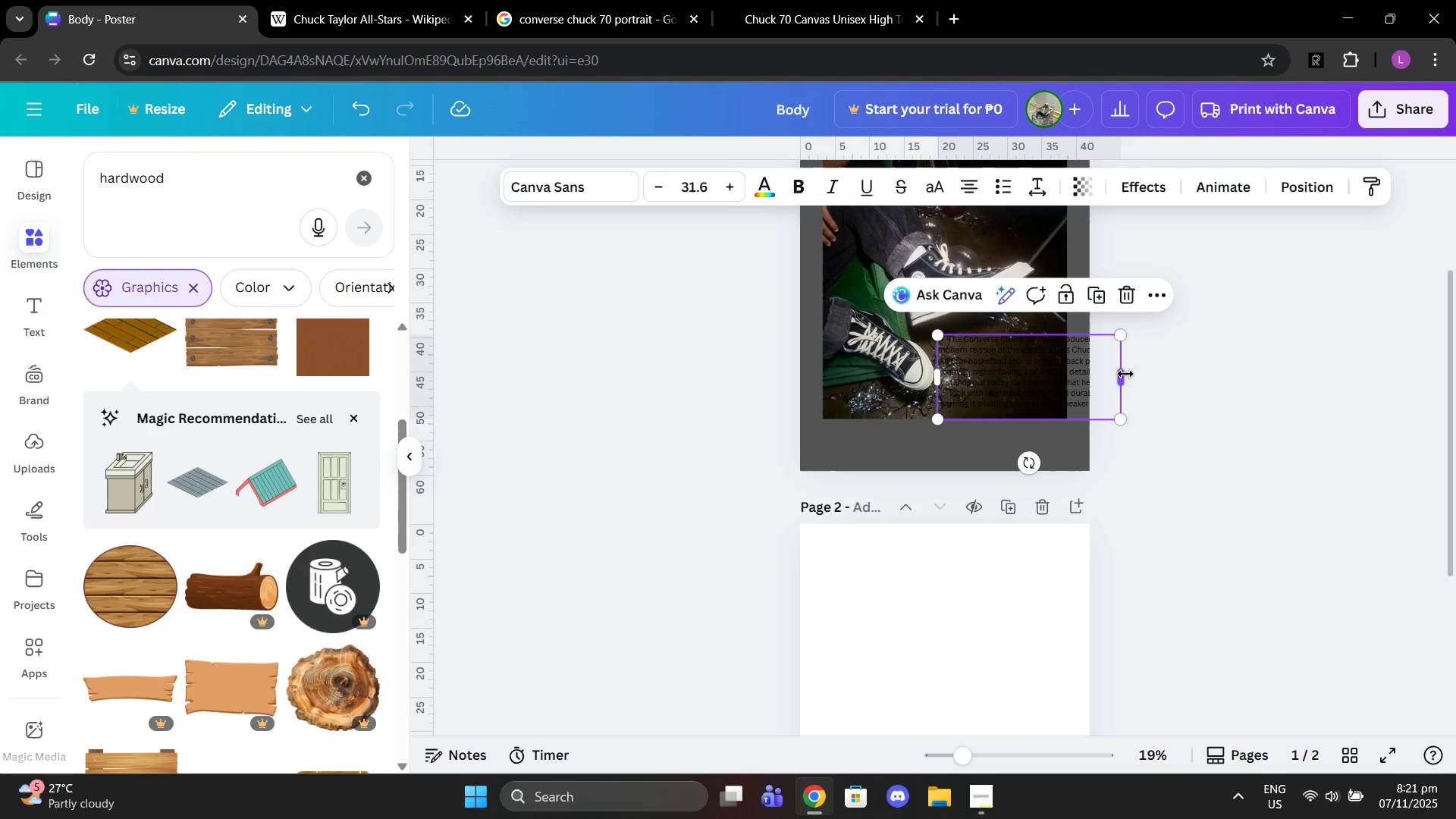 
left_click_drag(start_coordinate=[1125, 374], to_coordinate=[1072, 376])
 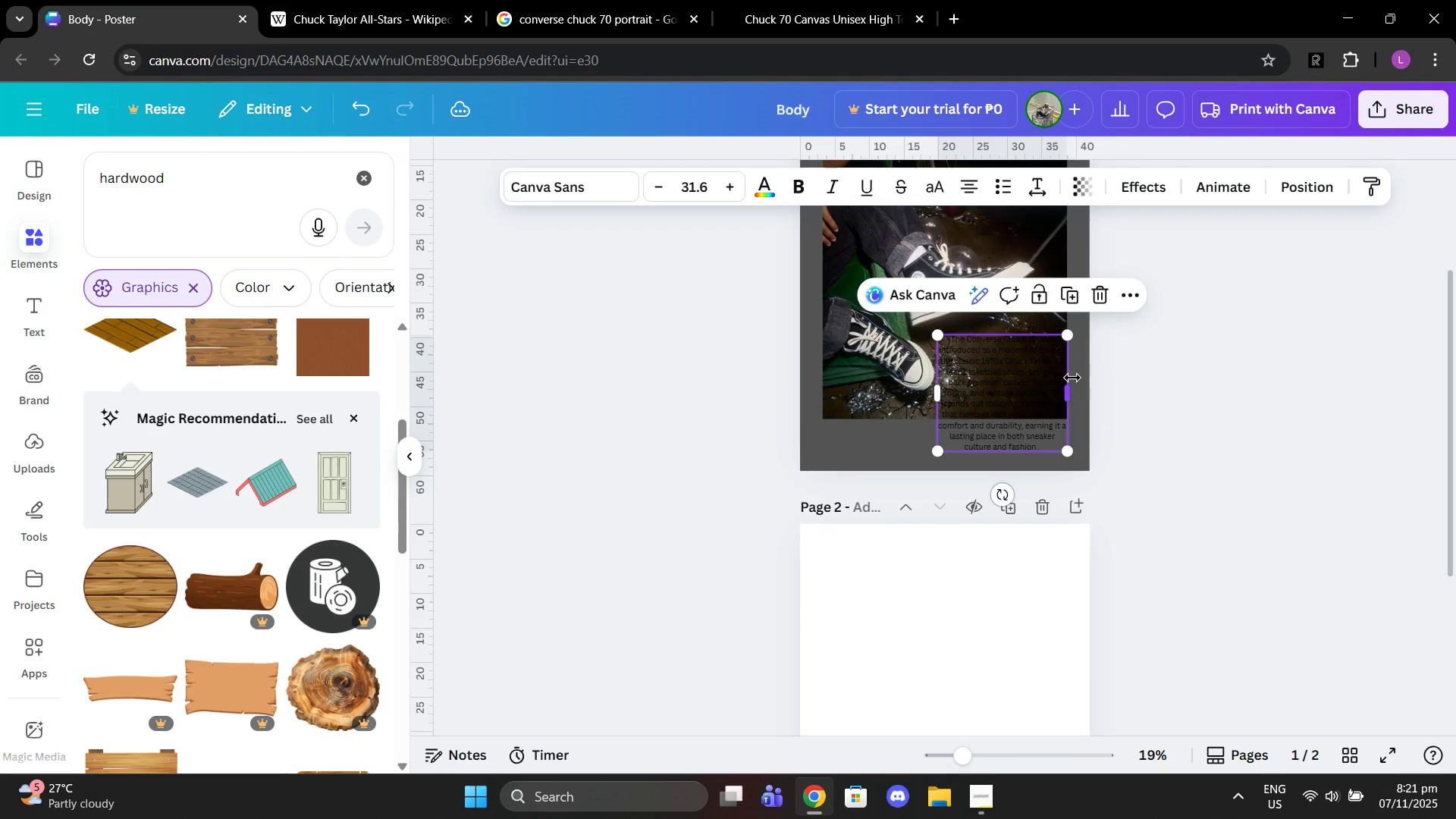 
scroll: coordinate [1073, 378], scroll_direction: up, amount: 2.0
 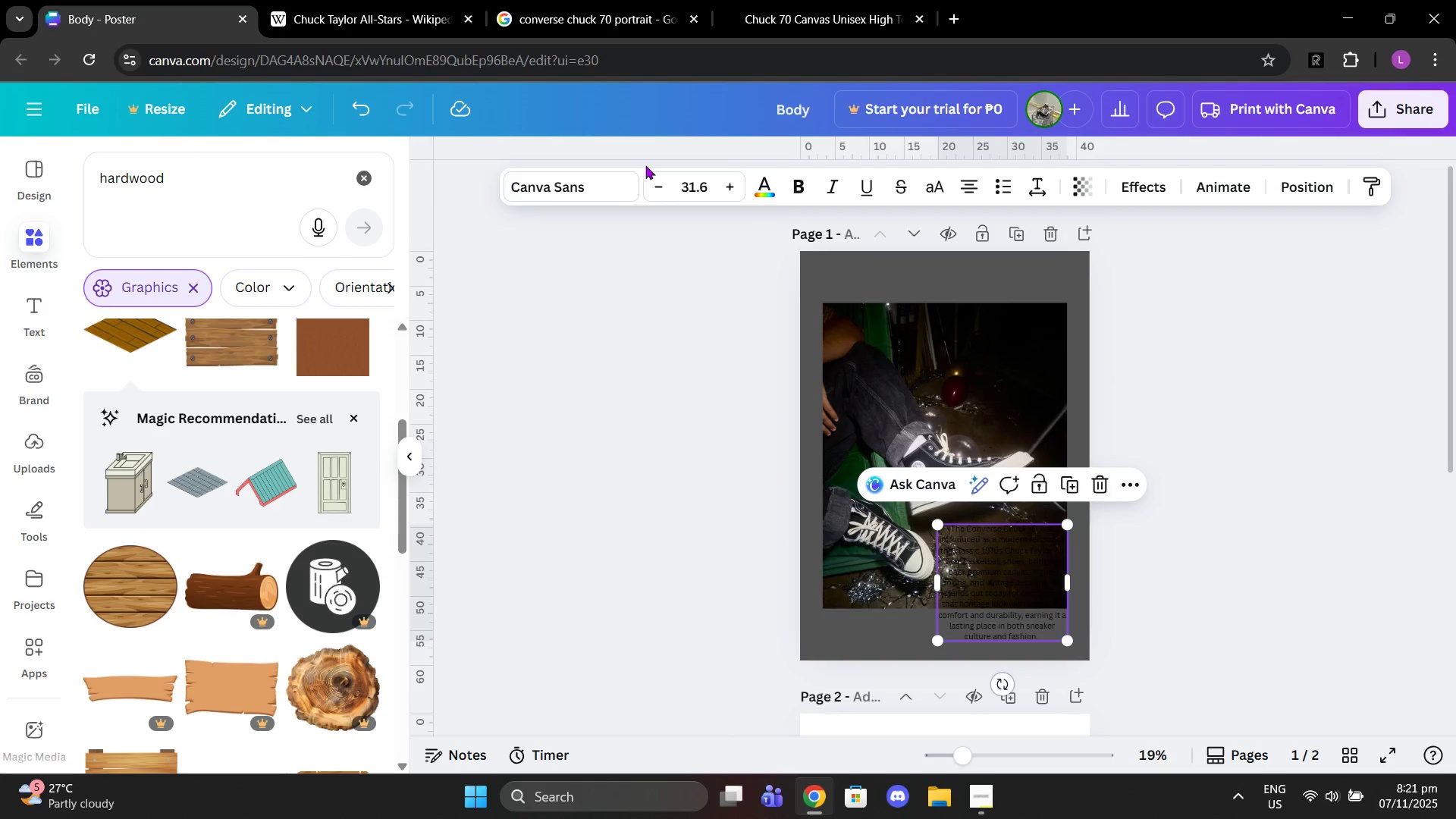 
double_click([662, 193])
 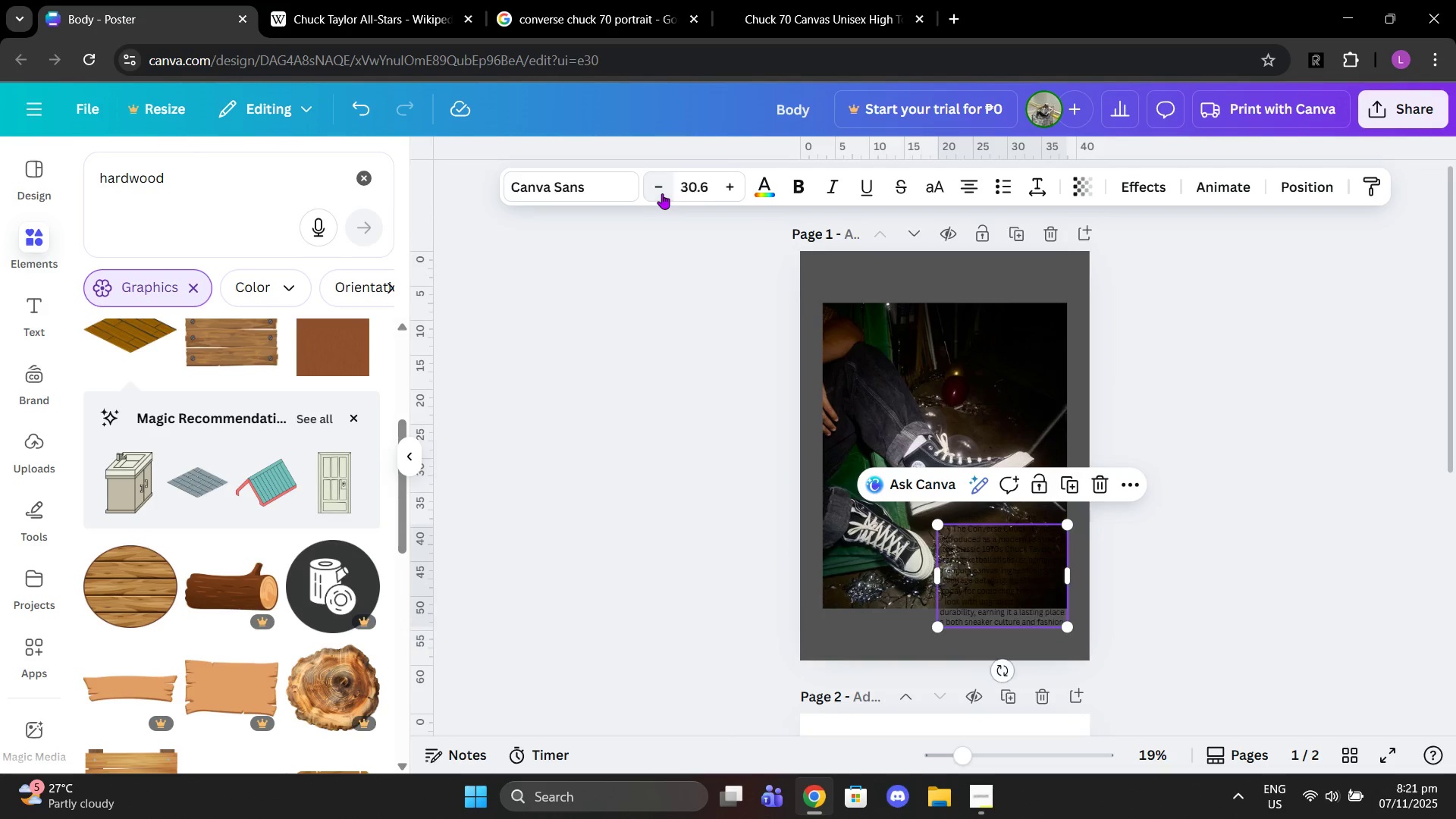 
triple_click([662, 193])
 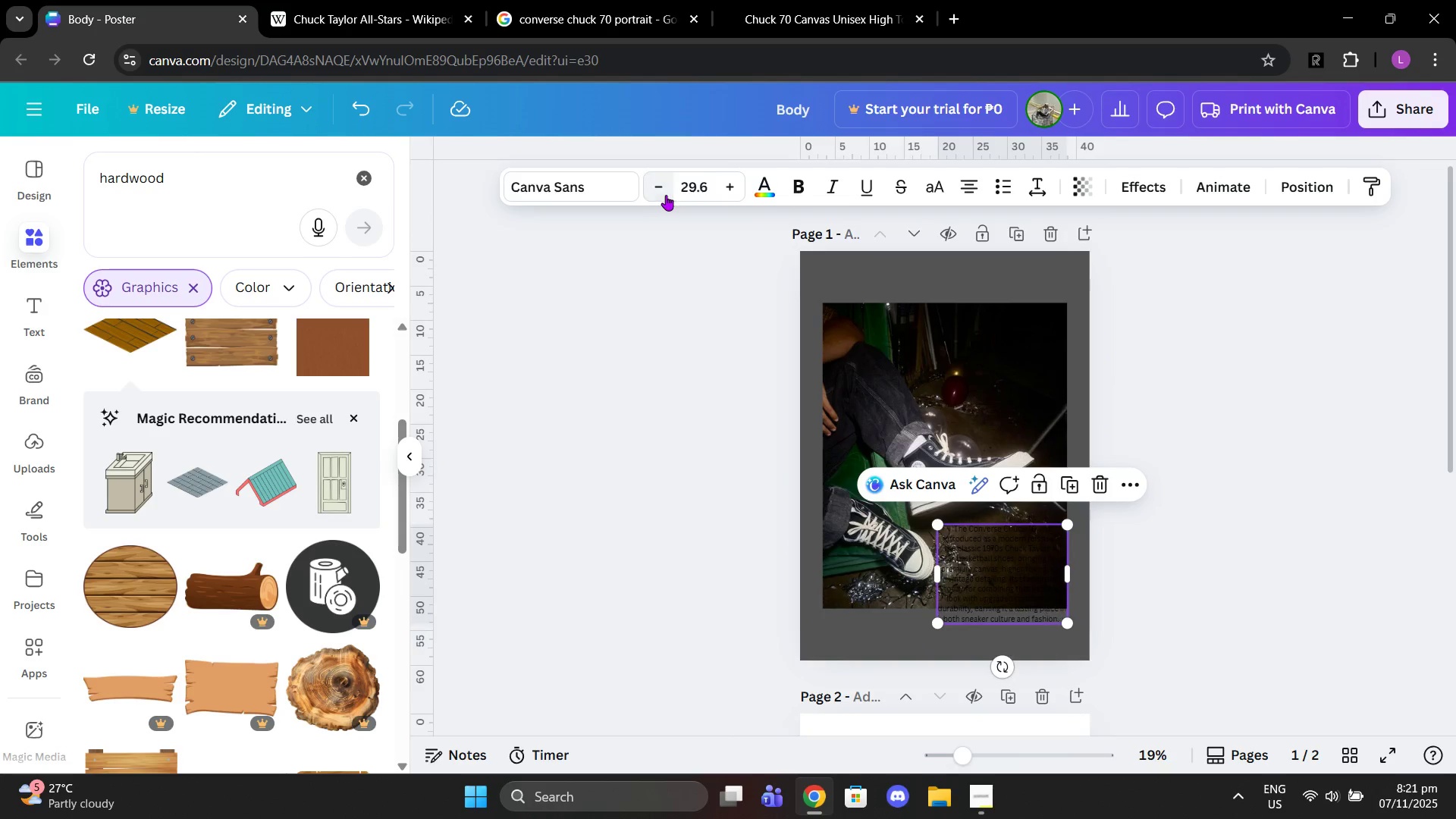 
triple_click([666, 195])
 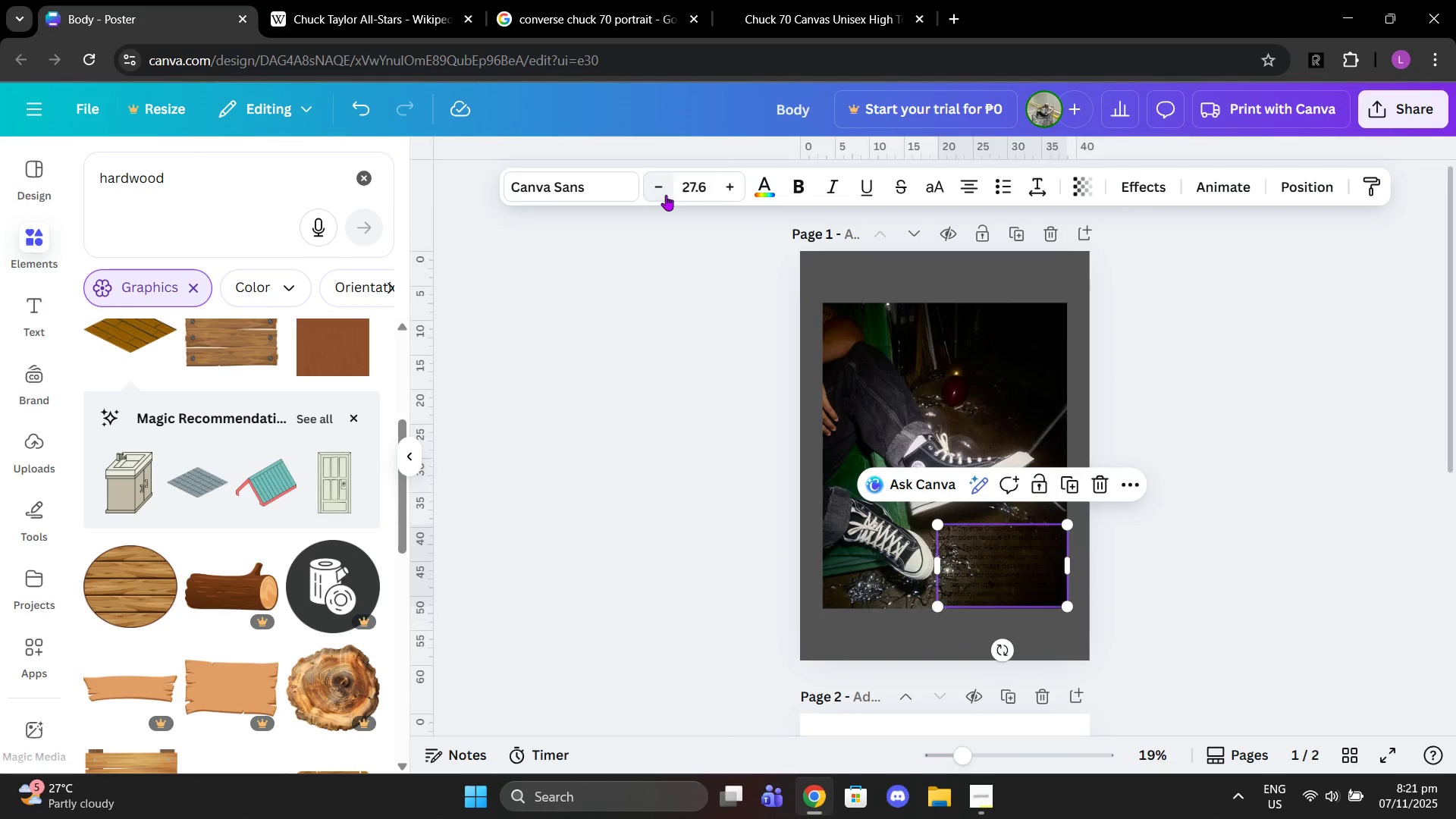 
triple_click([666, 195])
 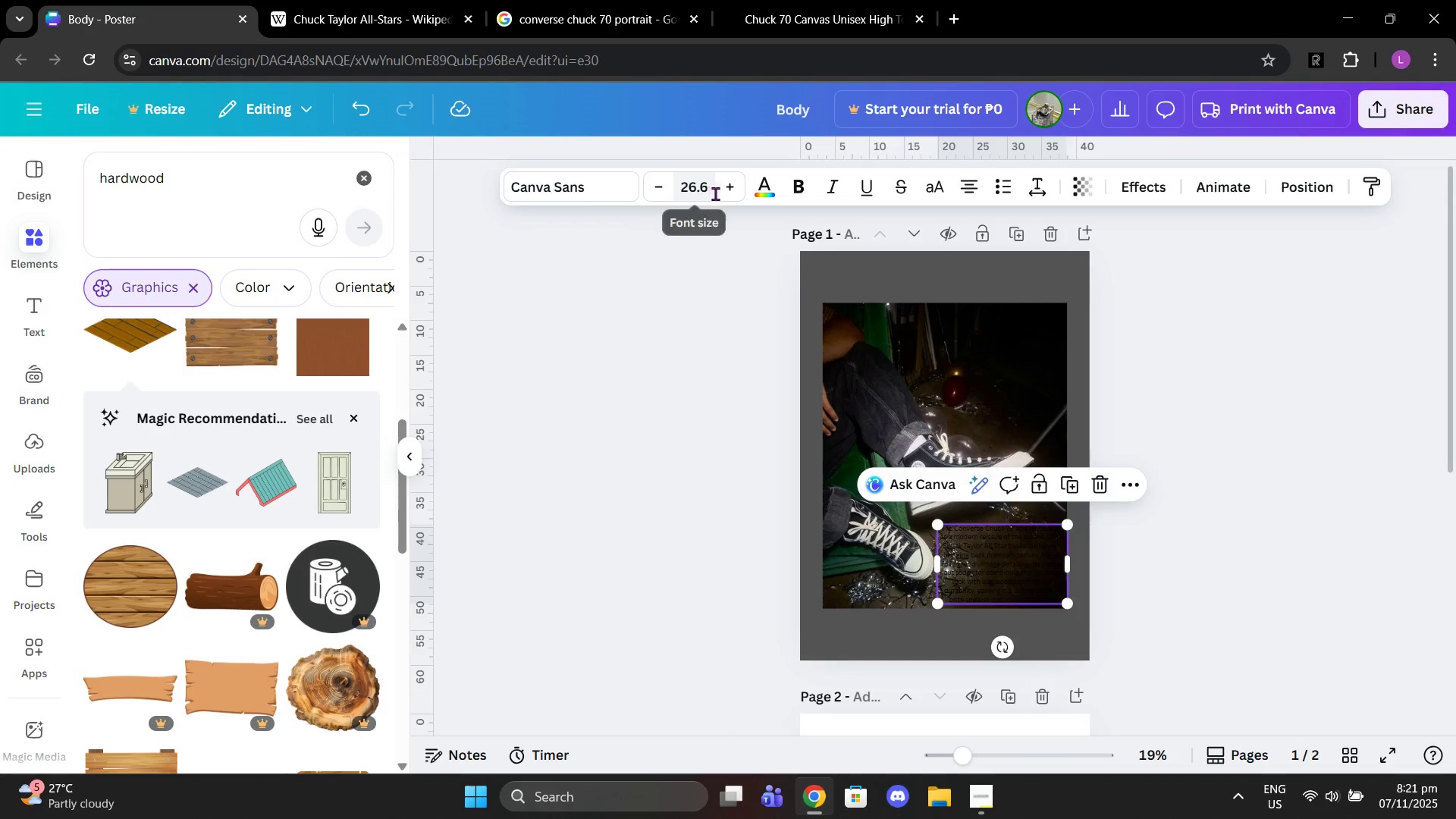 
left_click([721, 194])
 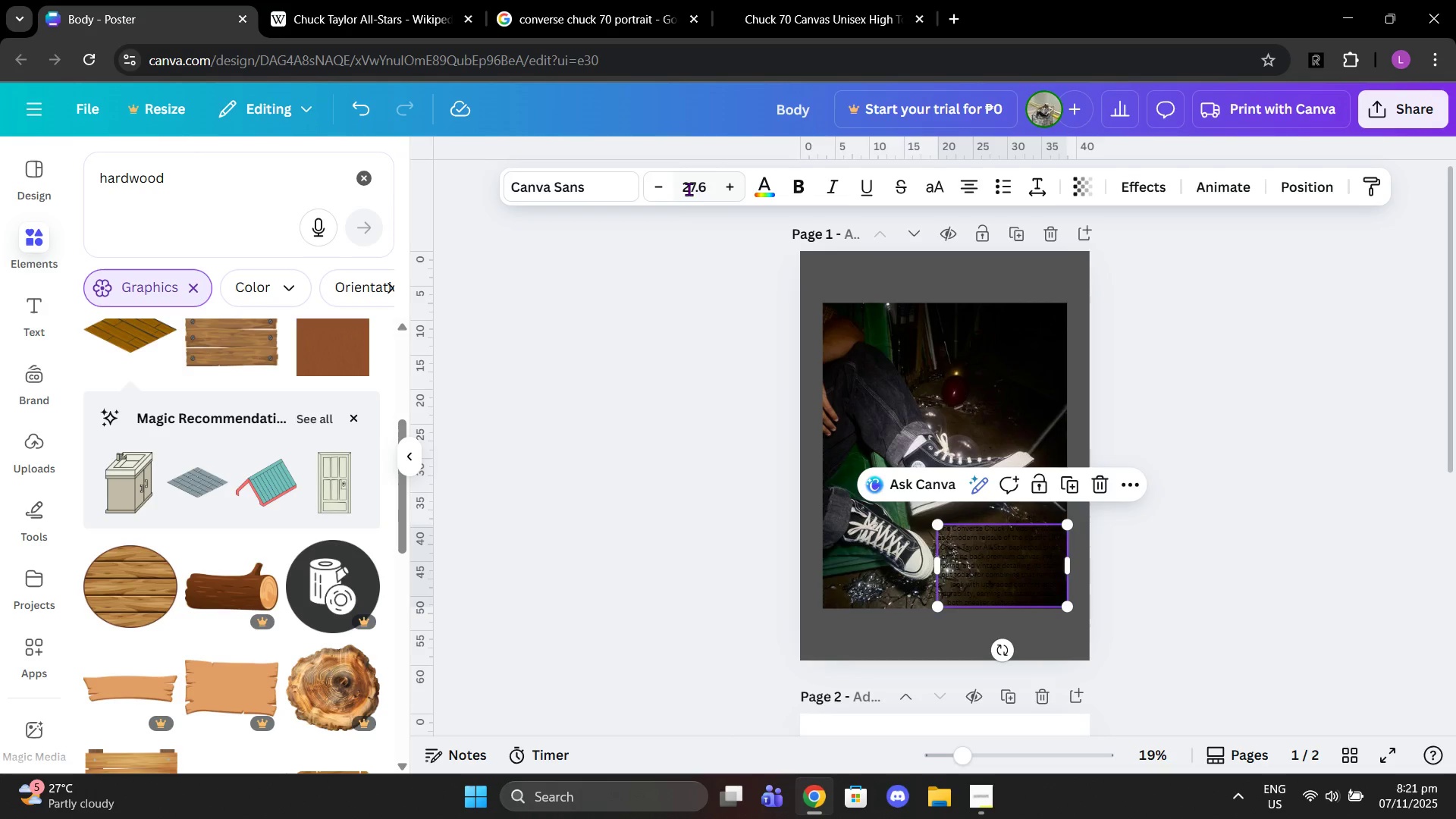 
double_click([686, 188])
 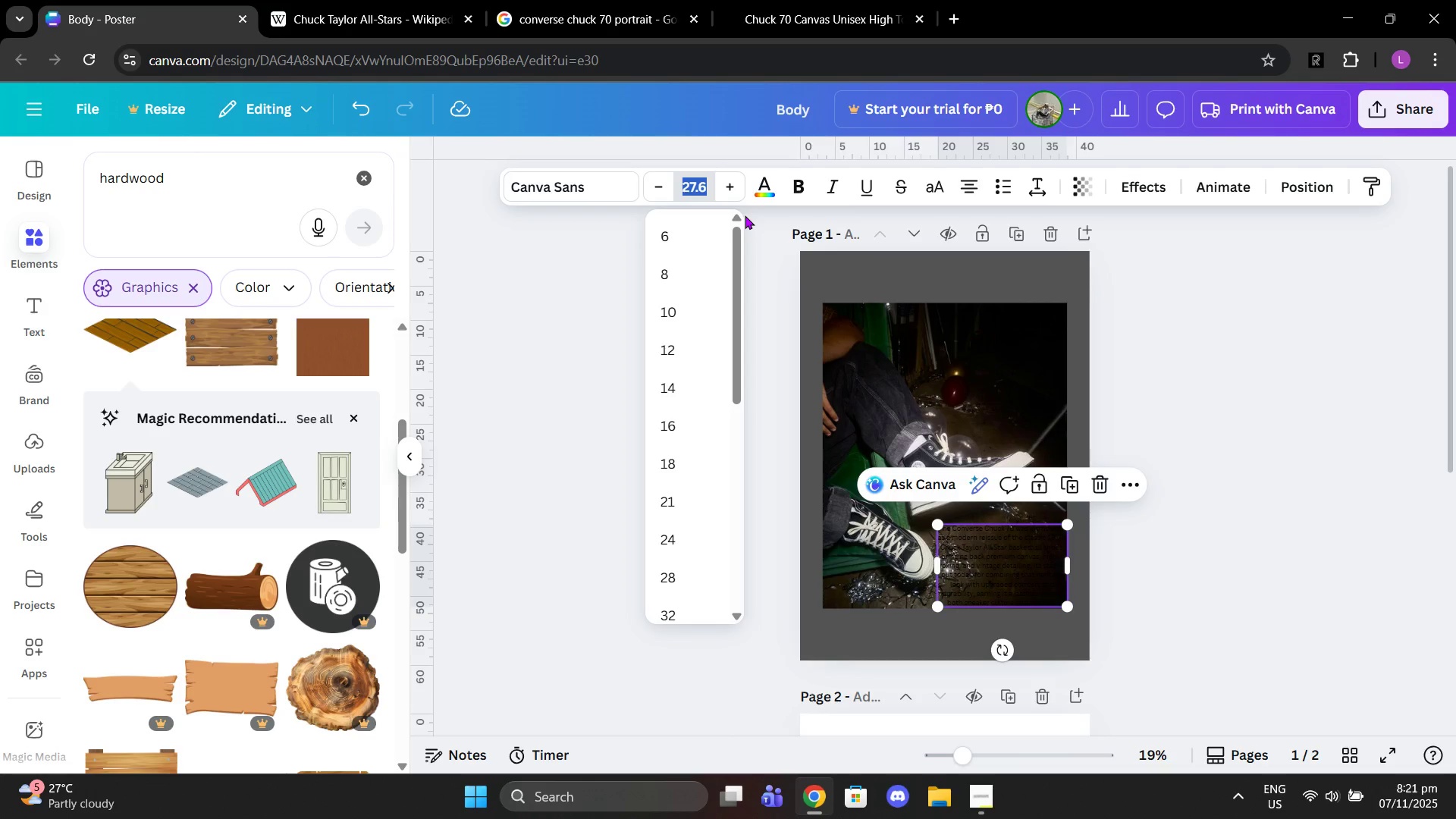 
type(28)
 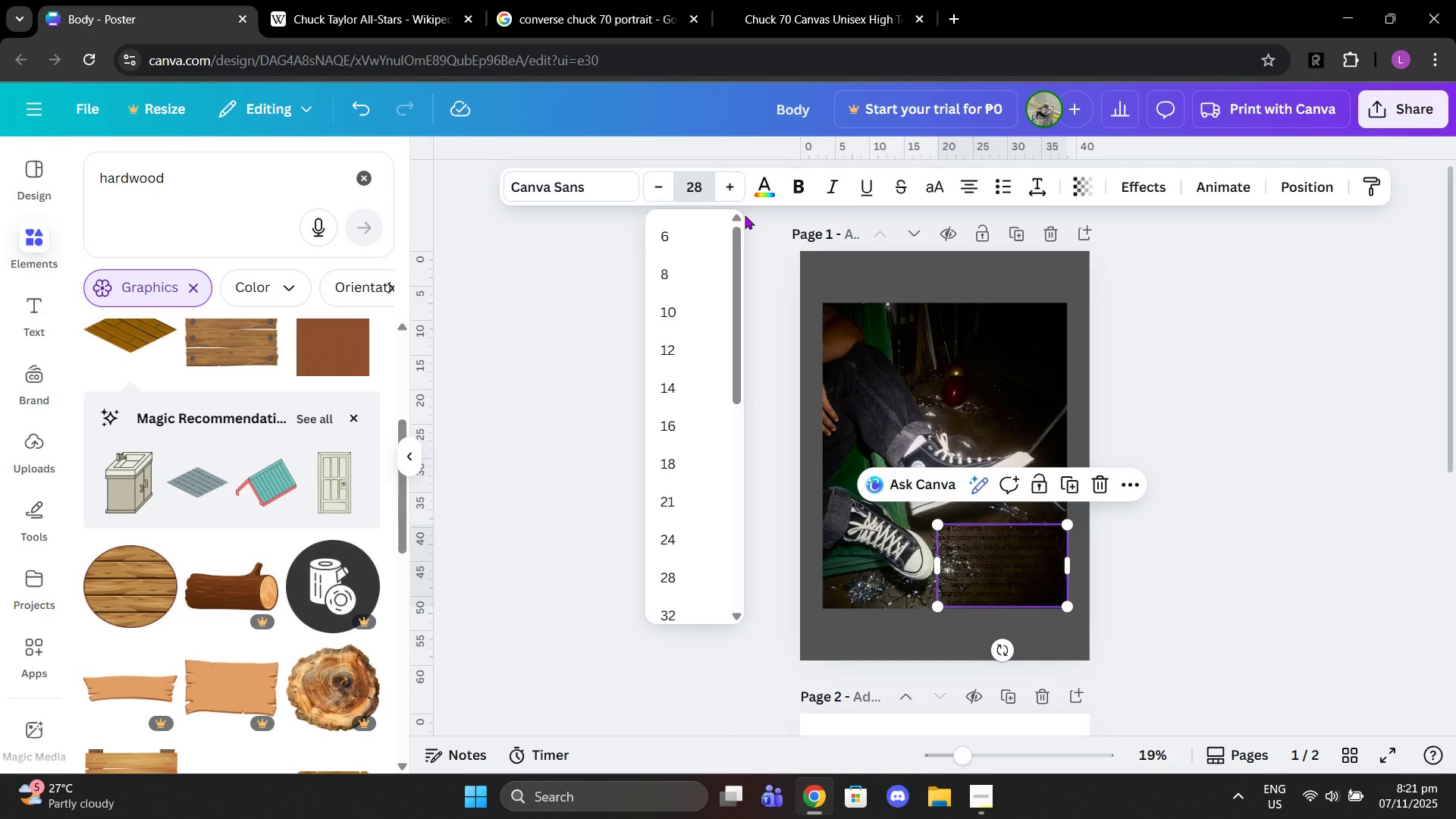 
key(Enter)
 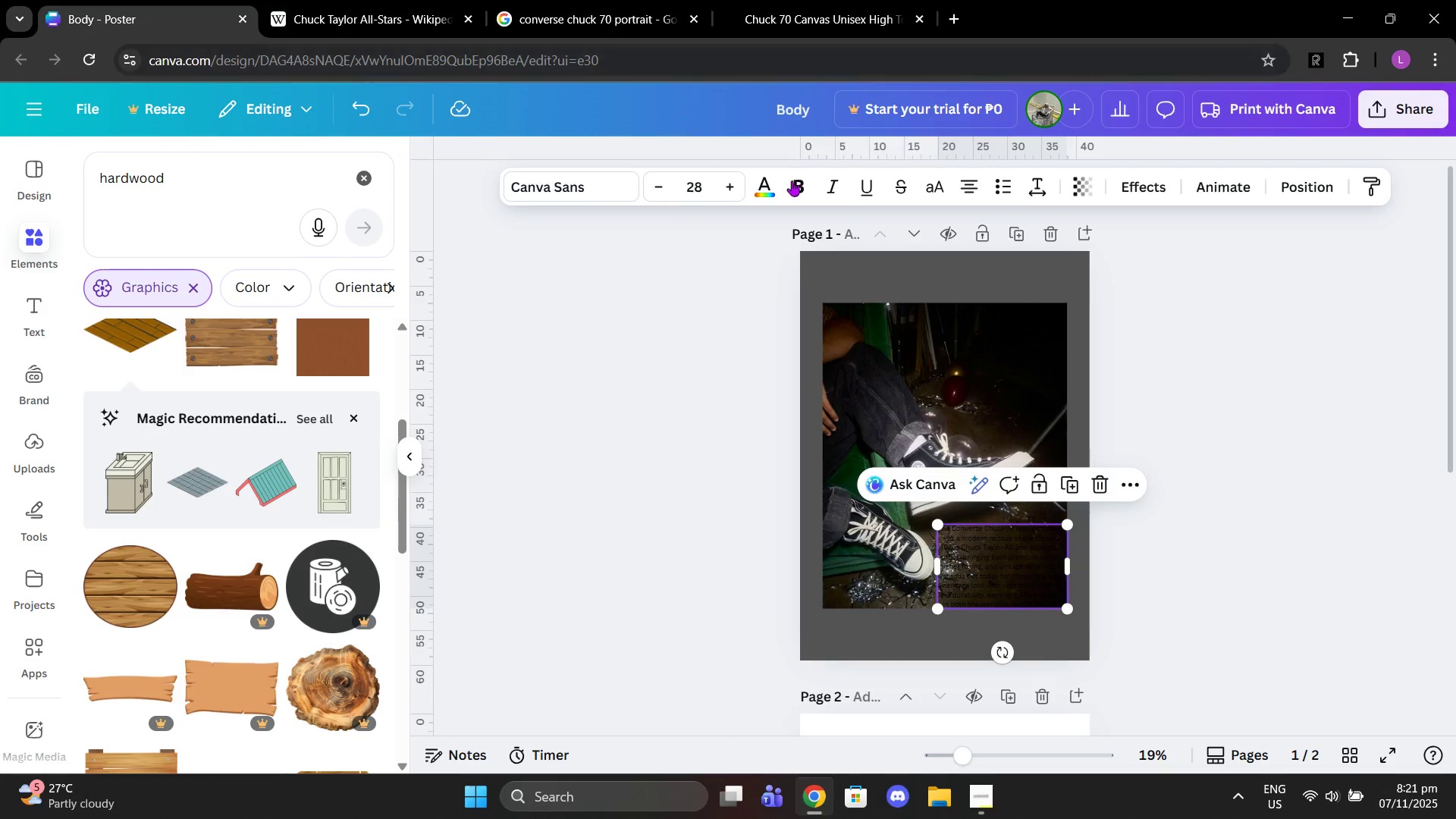 
left_click([767, 183])
 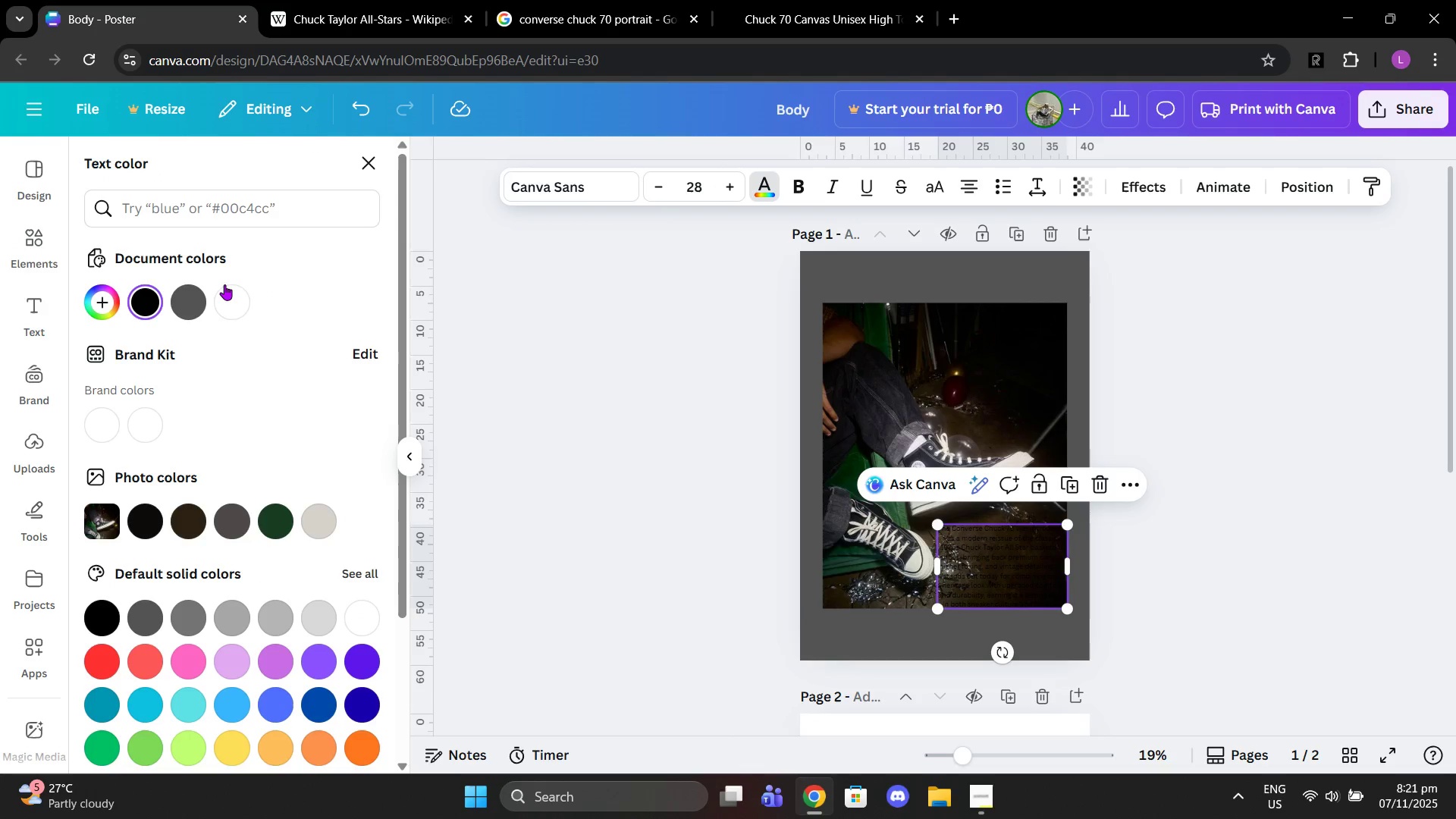 
left_click([224, 285])
 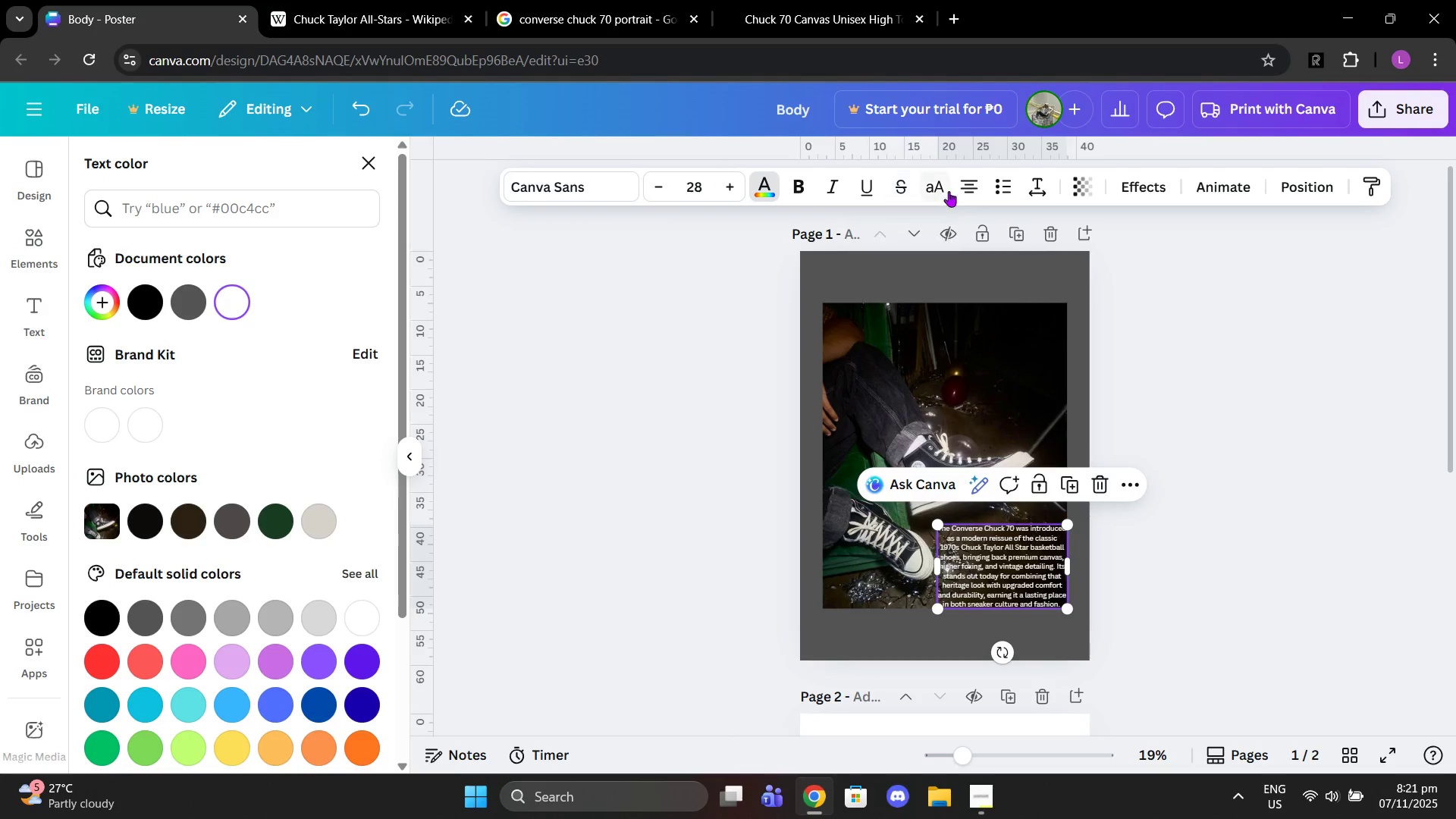 
left_click([965, 187])
 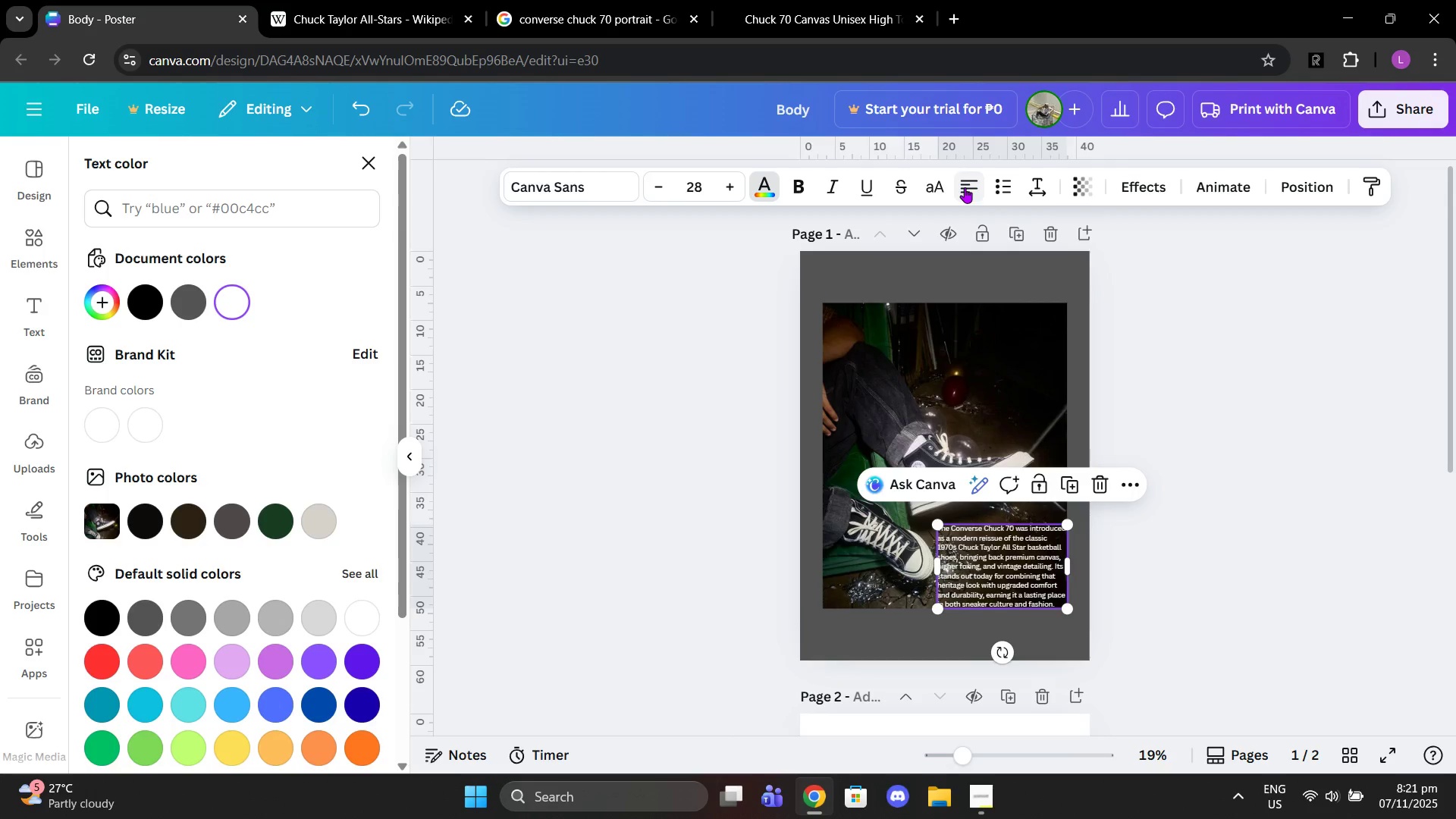 
left_click([965, 187])
 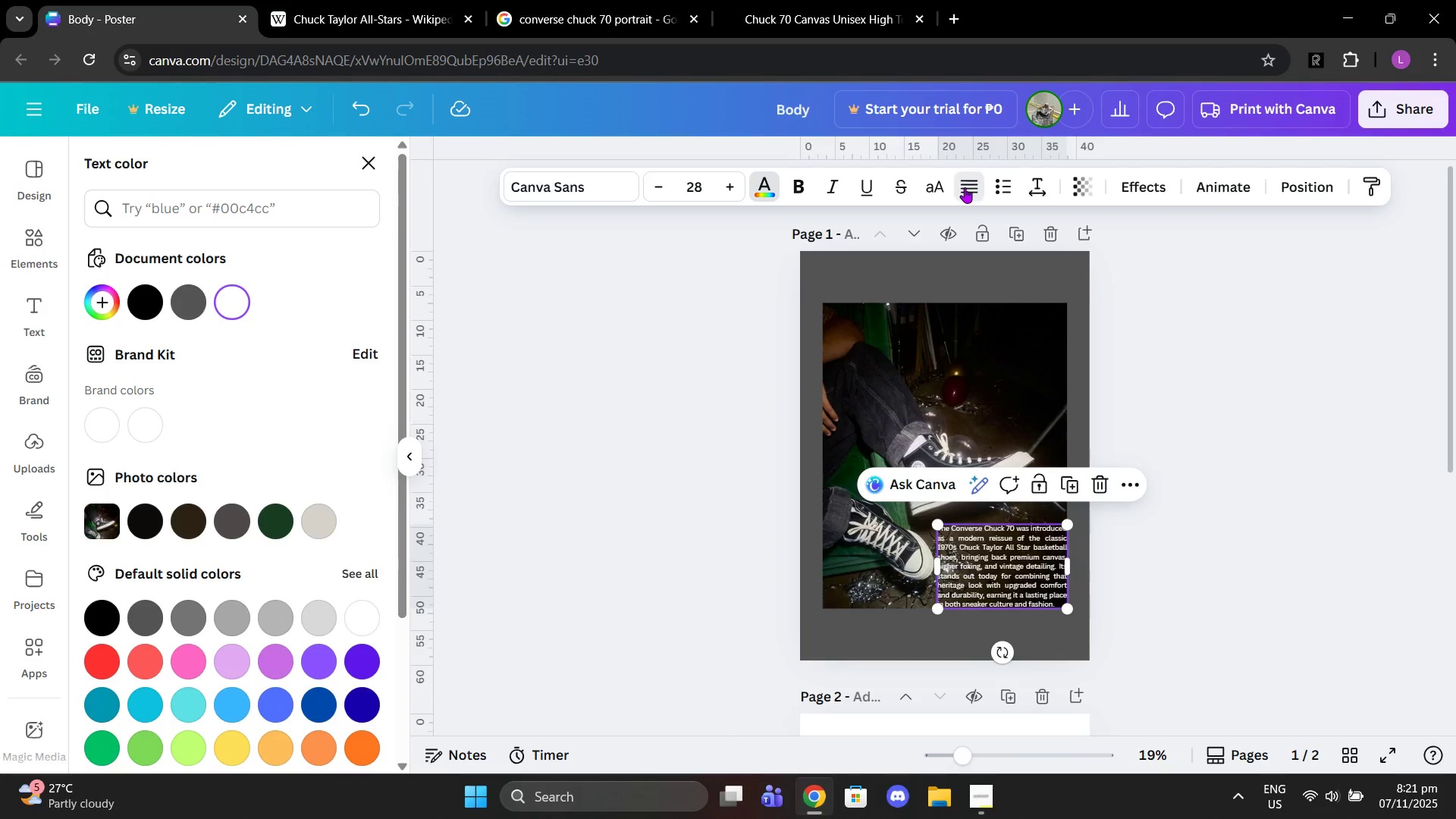 
left_click([965, 187])
 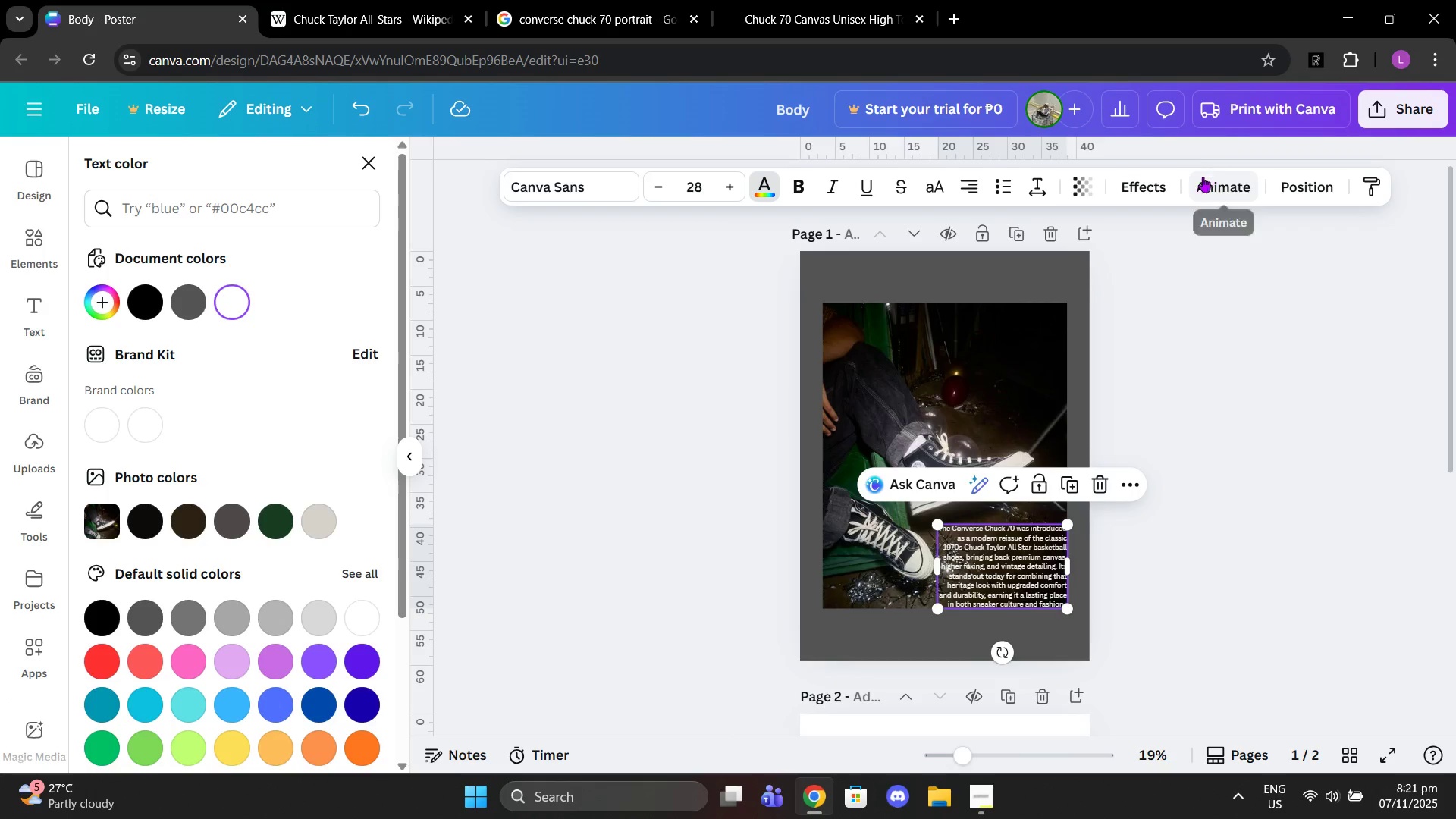 
left_click([1147, 191])
 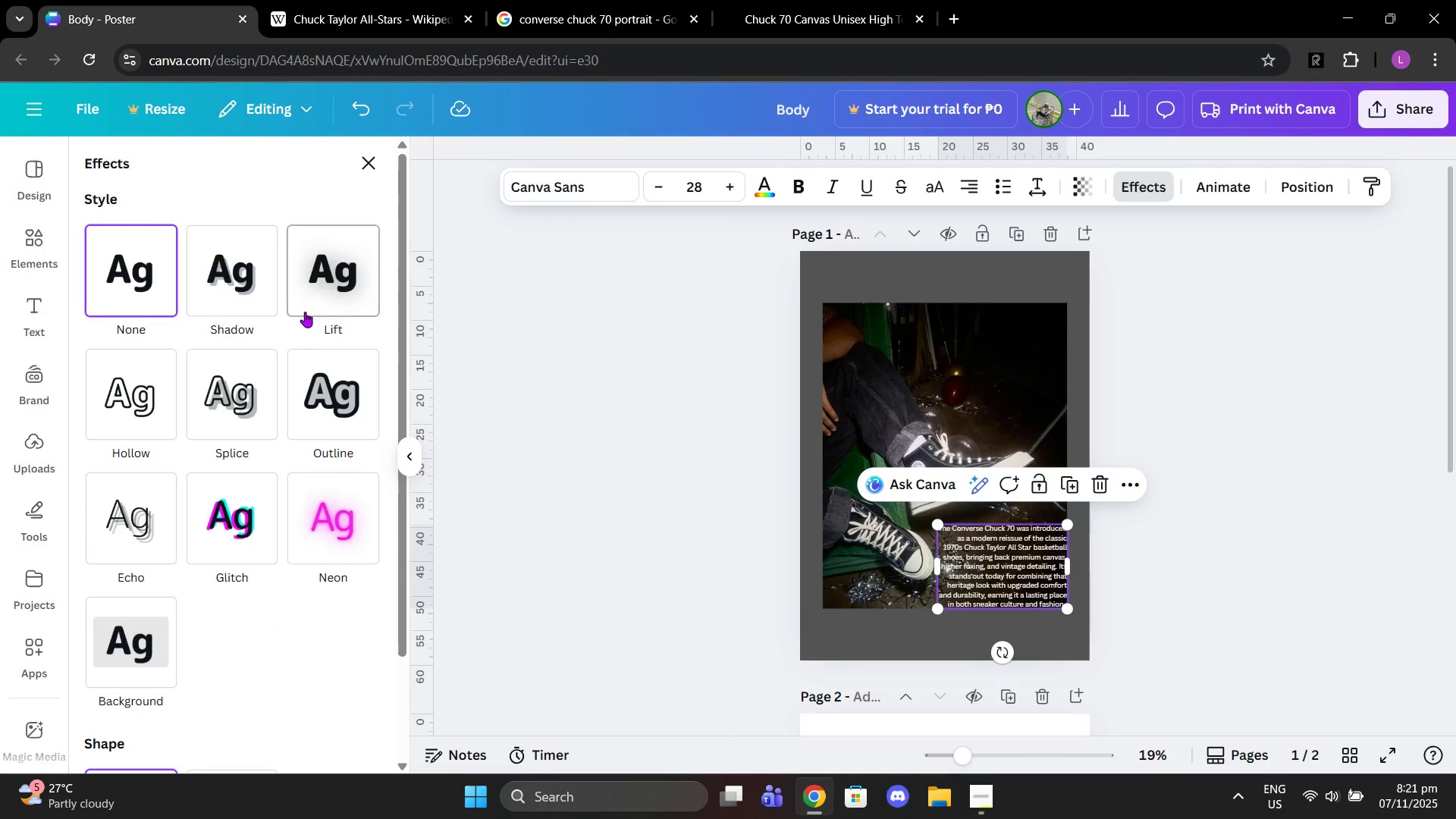 
left_click([322, 288])
 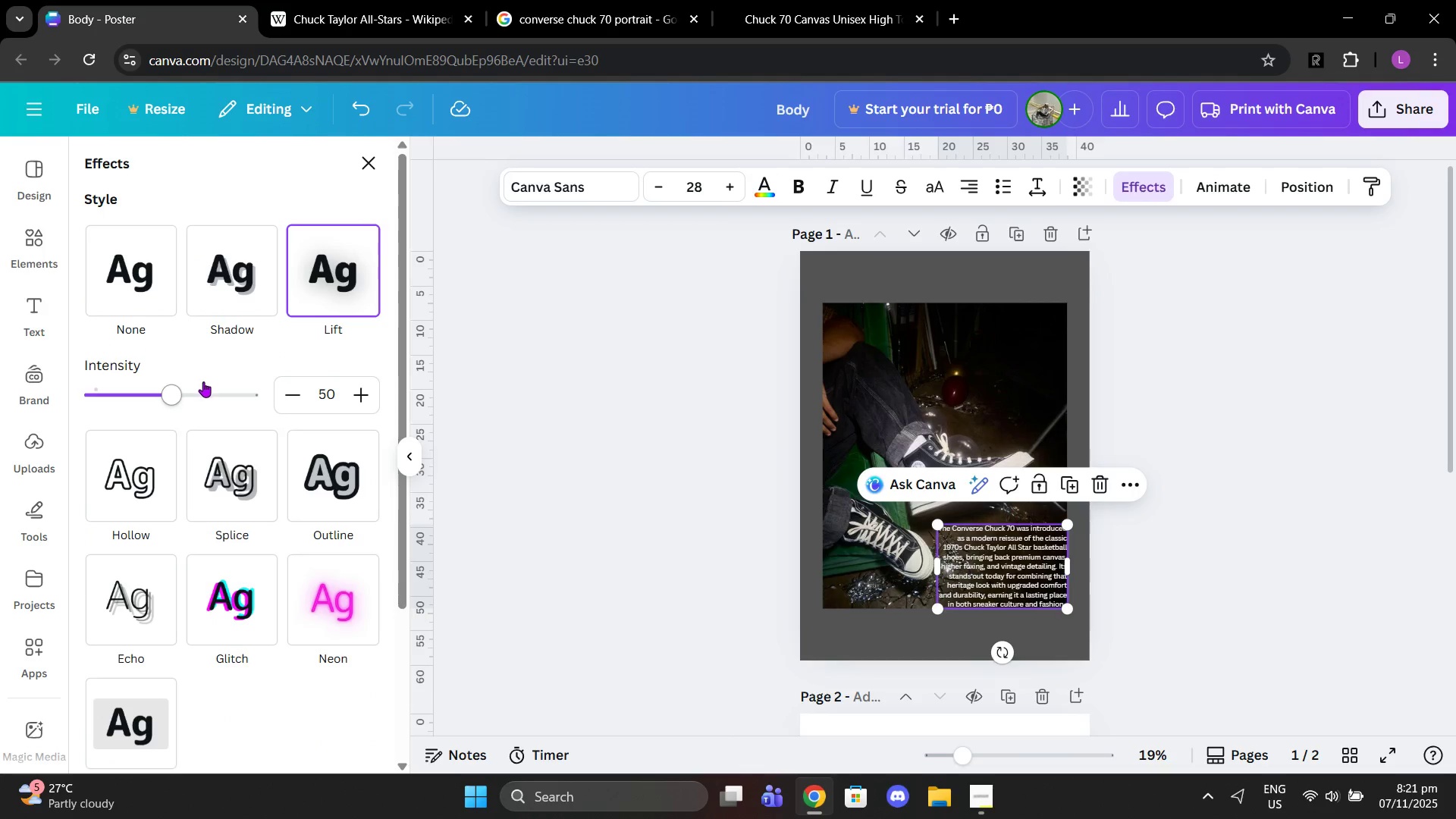 
left_click_drag(start_coordinate=[203, 386], to_coordinate=[414, 334])
 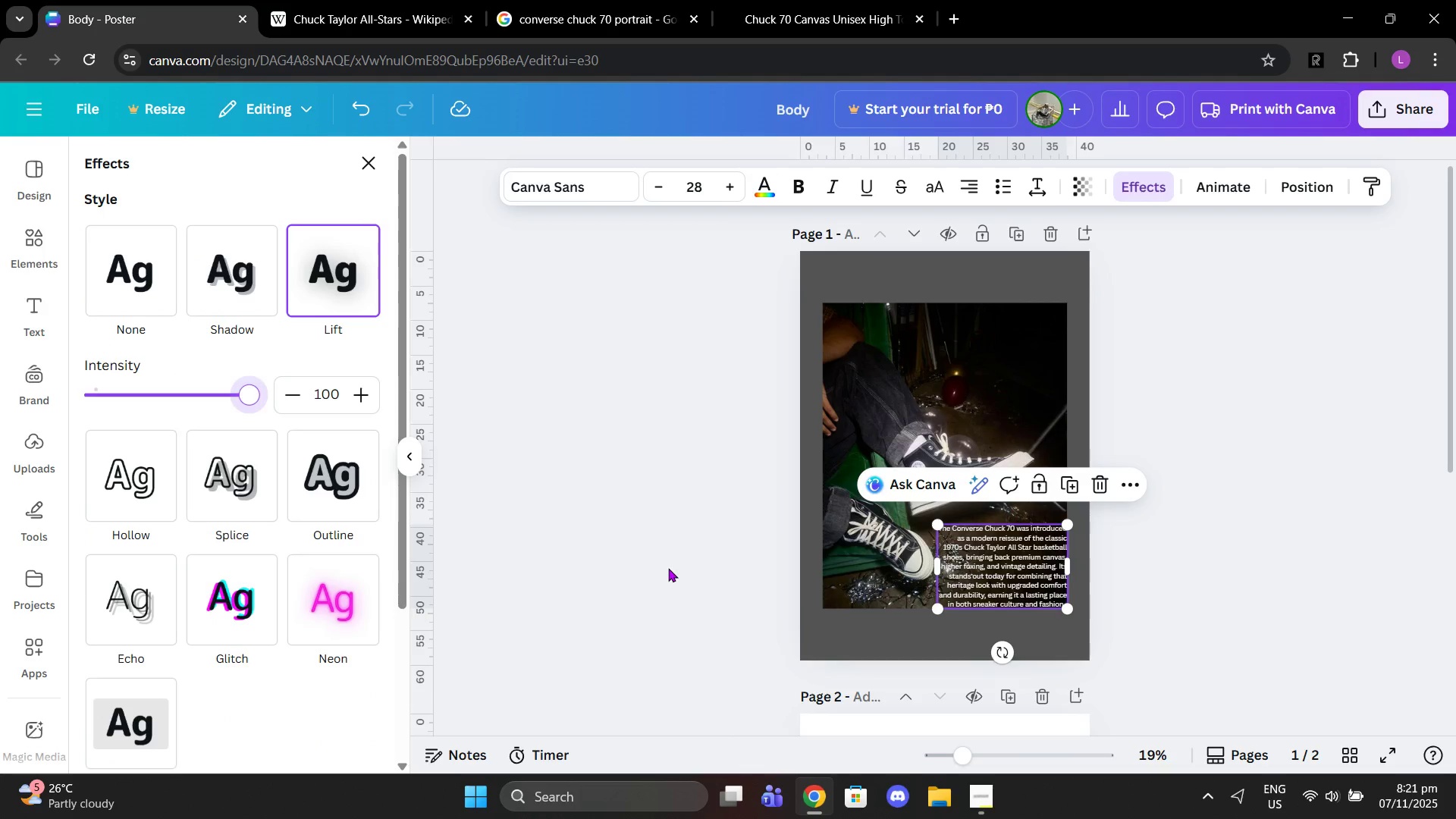 
left_click_drag(start_coordinate=[667, 568], to_coordinate=[674, 568])
 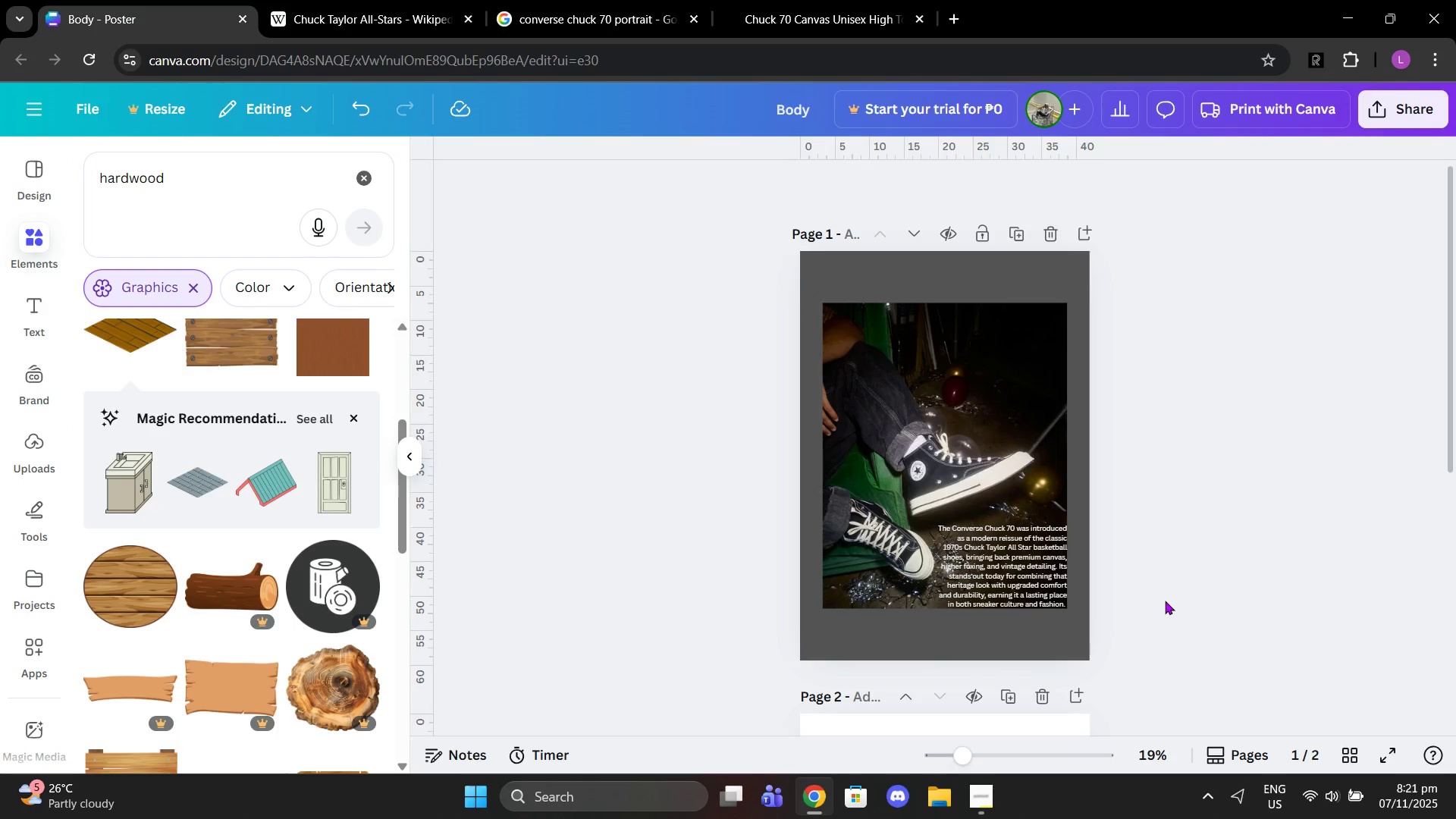 
left_click([1165, 601])
 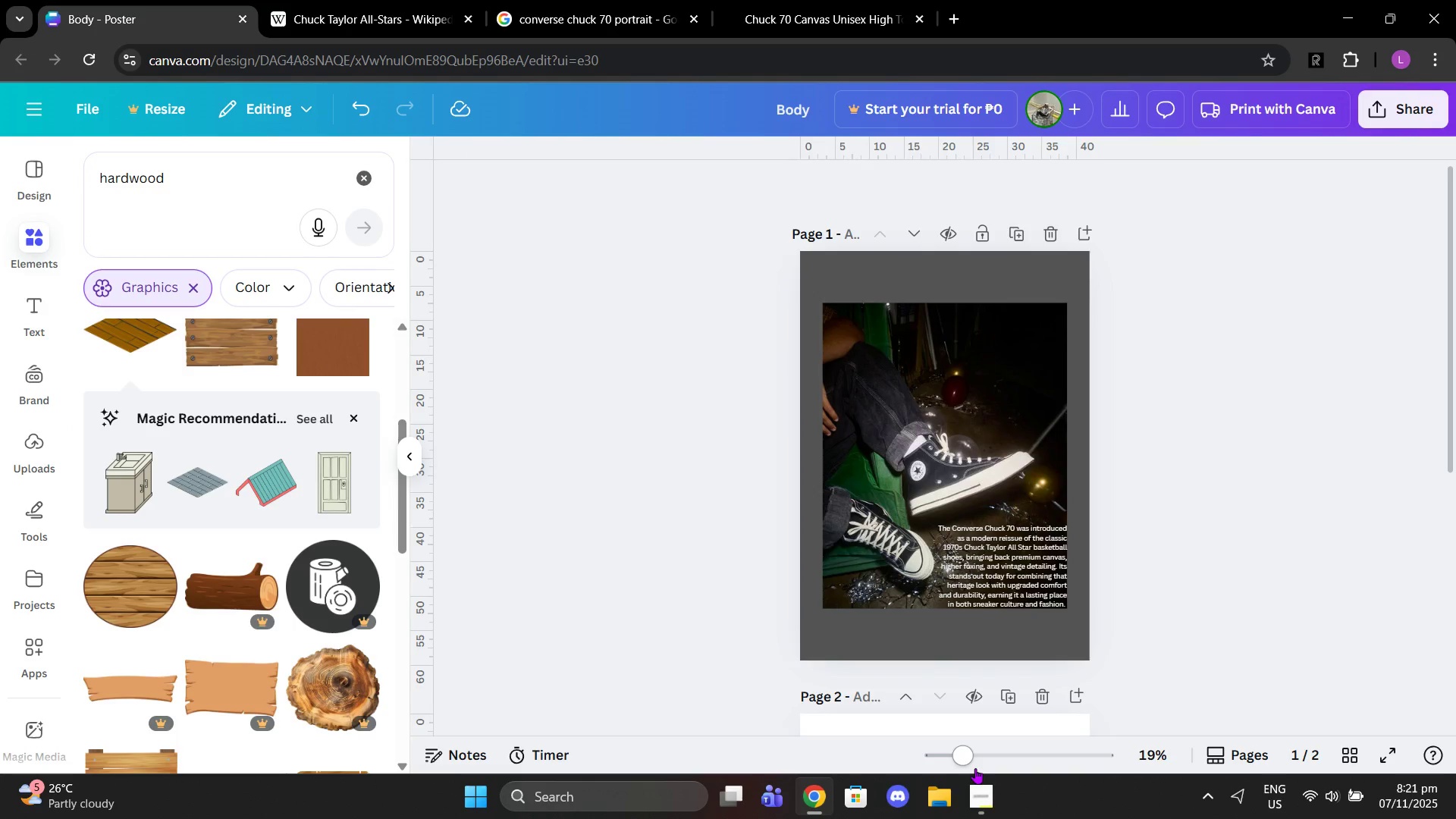 
left_click_drag(start_coordinate=[968, 761], to_coordinate=[992, 759])
 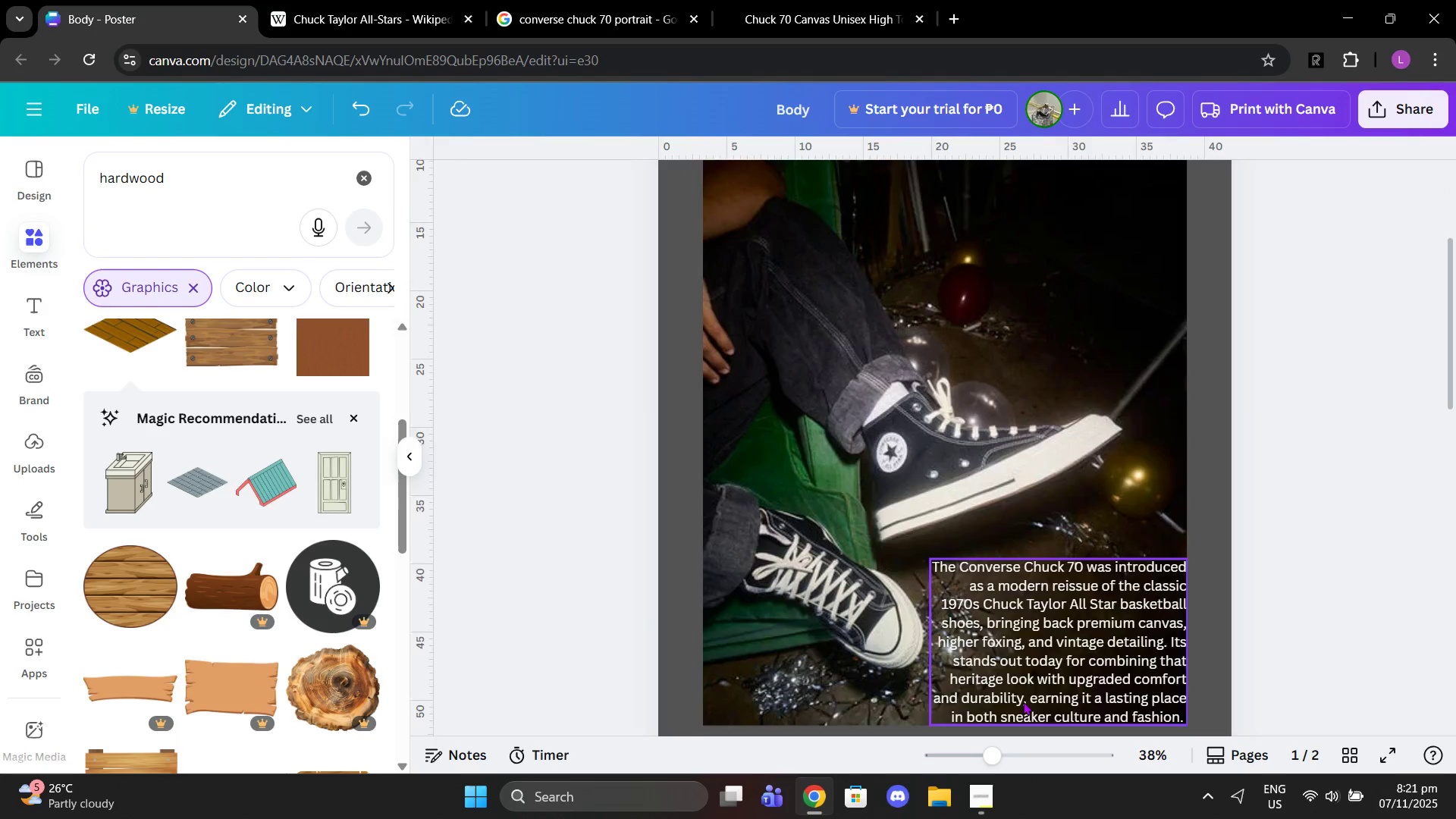 
scroll: coordinate [1023, 701], scroll_direction: down, amount: 1.0
 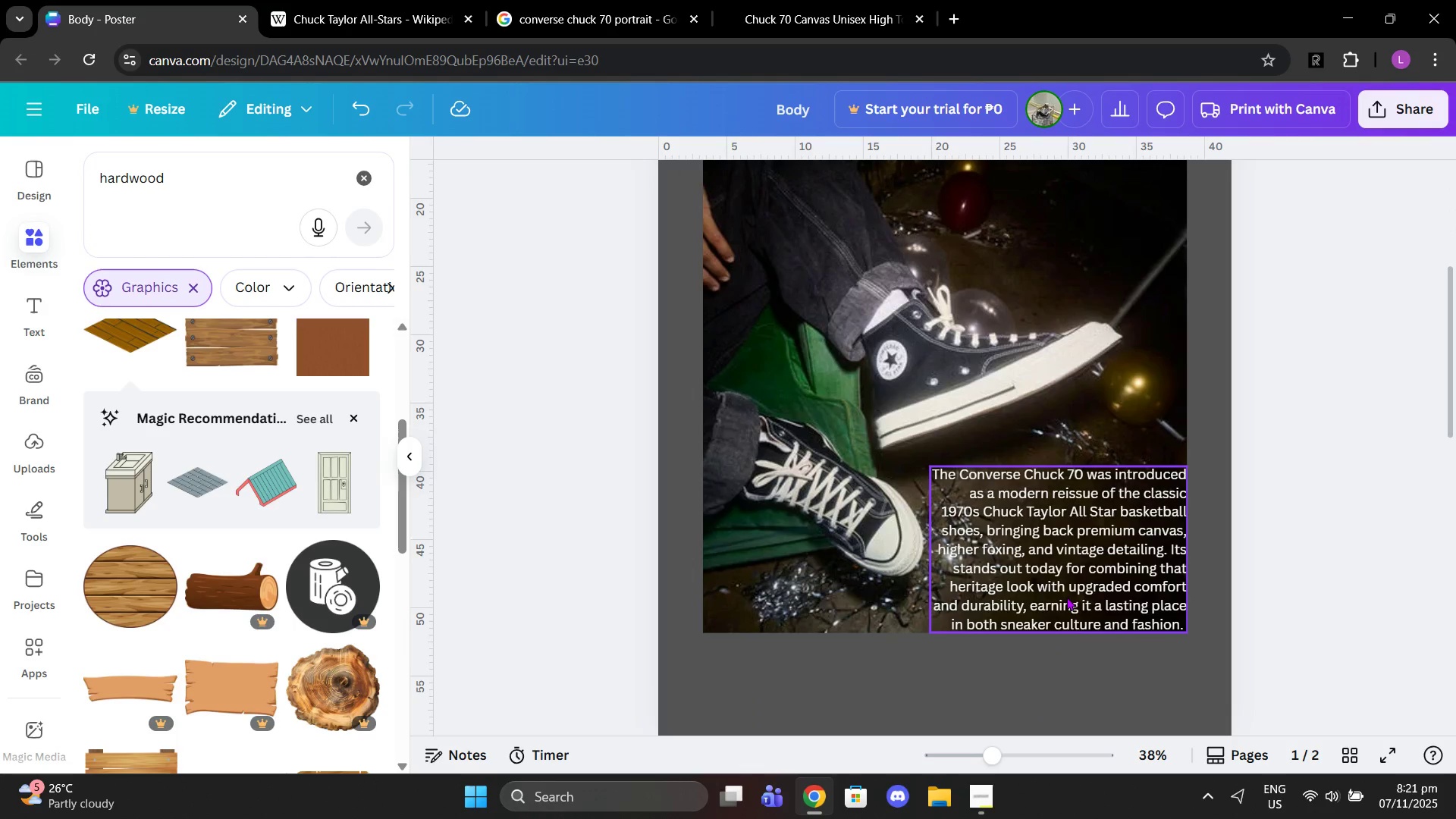 
left_click_drag(start_coordinate=[1066, 596], to_coordinate=[1059, 589])
 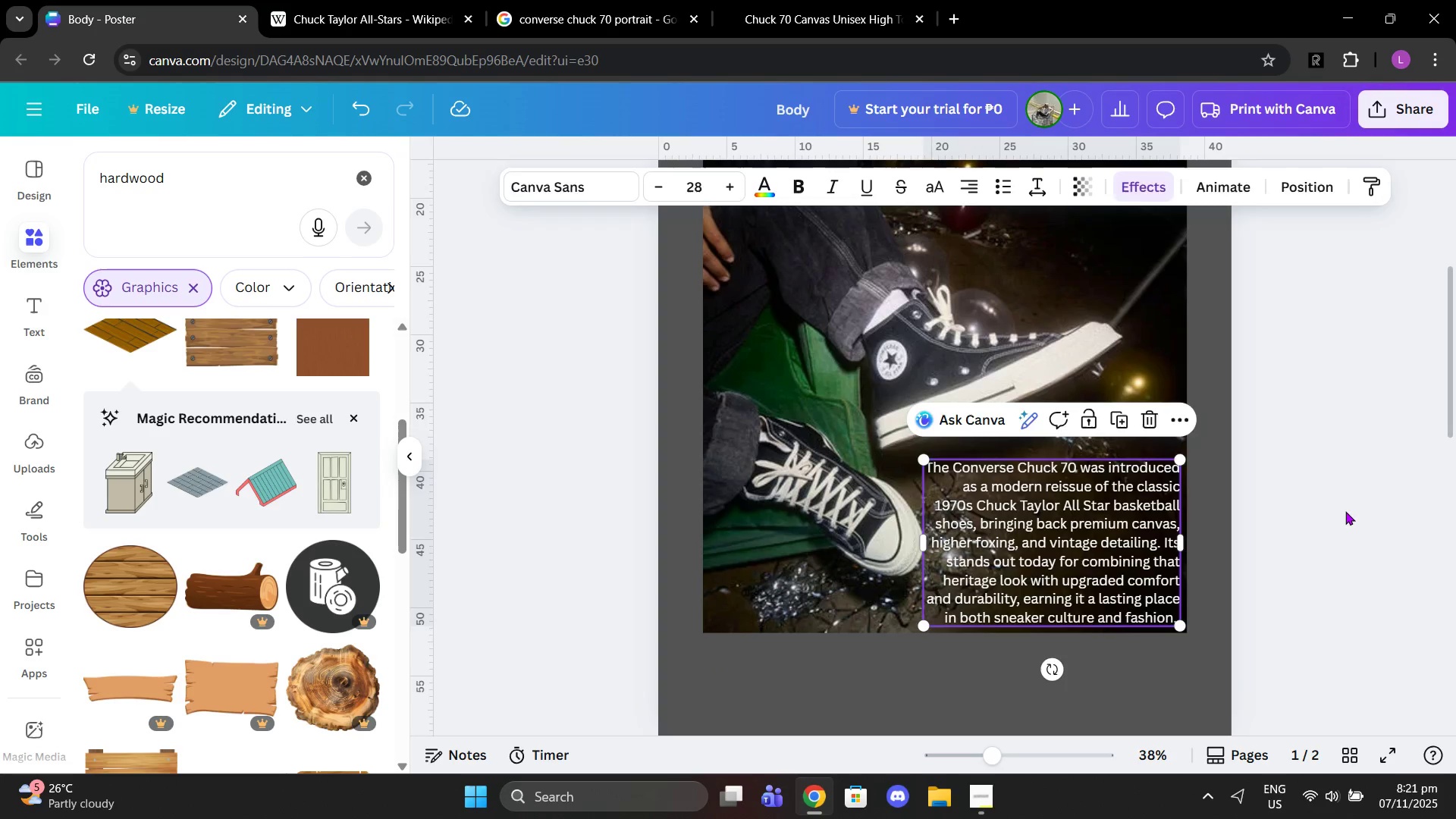 
left_click([1345, 511])
 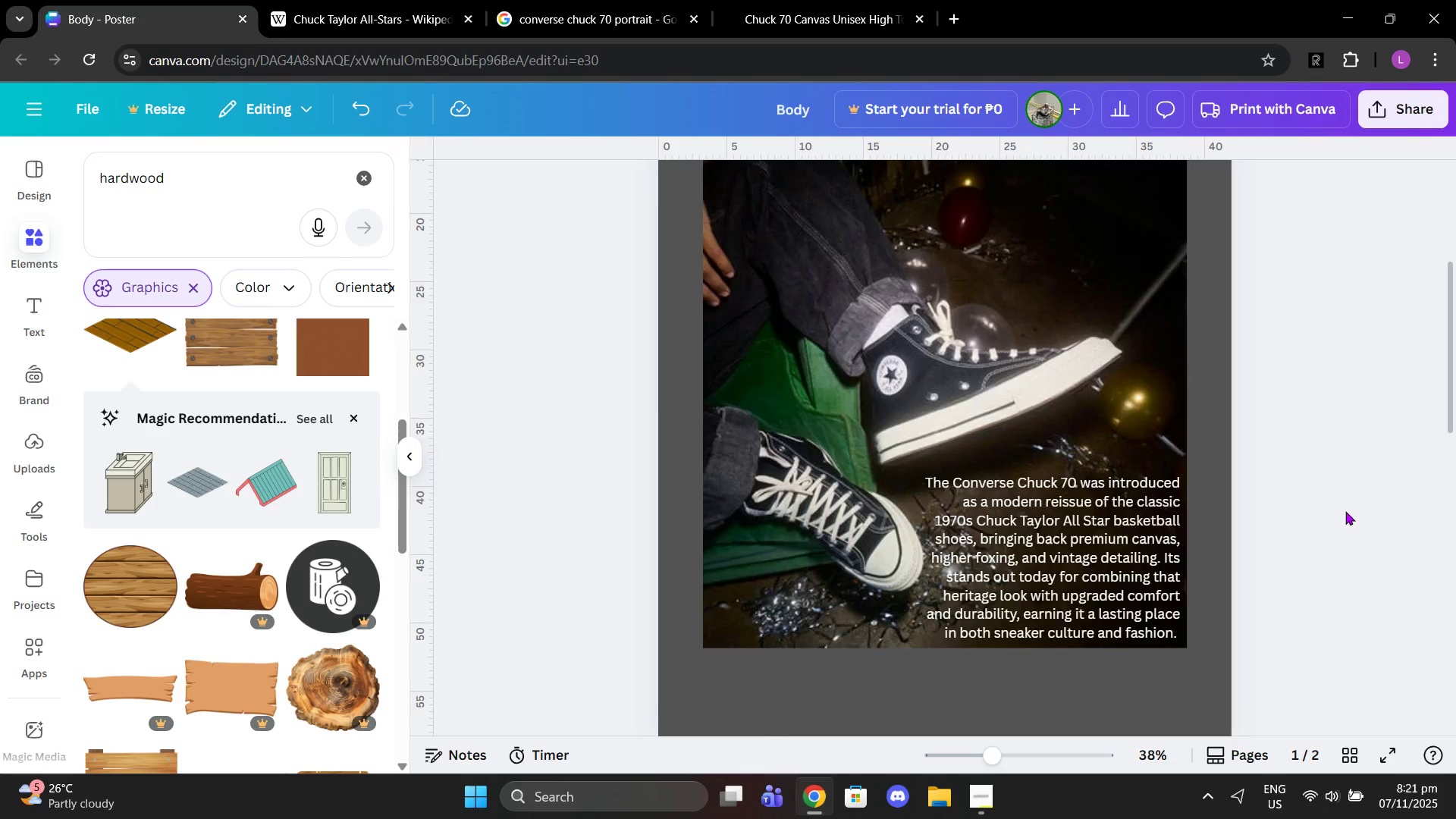 
scroll: coordinate [1345, 511], scroll_direction: up, amount: 2.0
 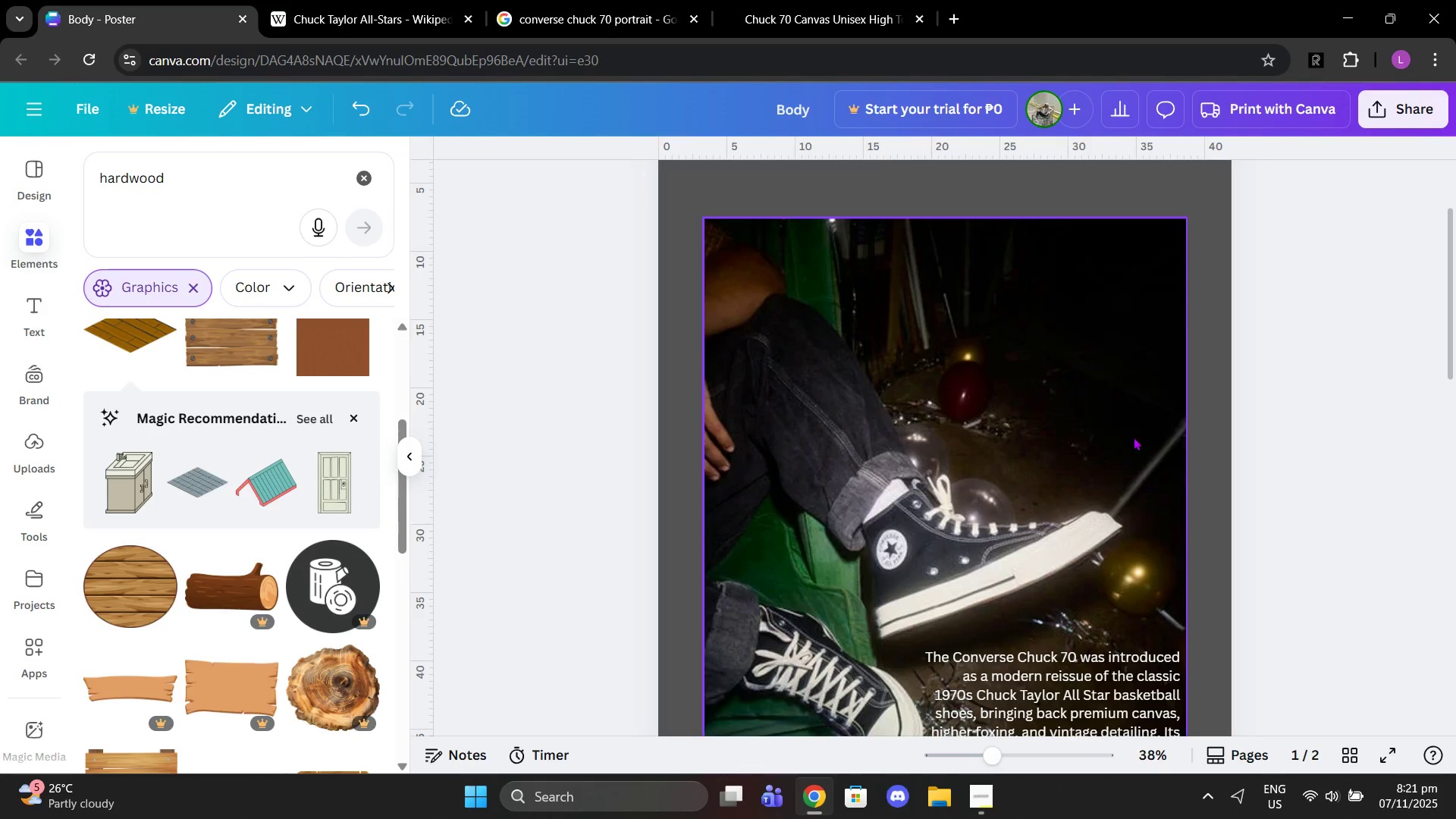 
left_click([930, 228])
 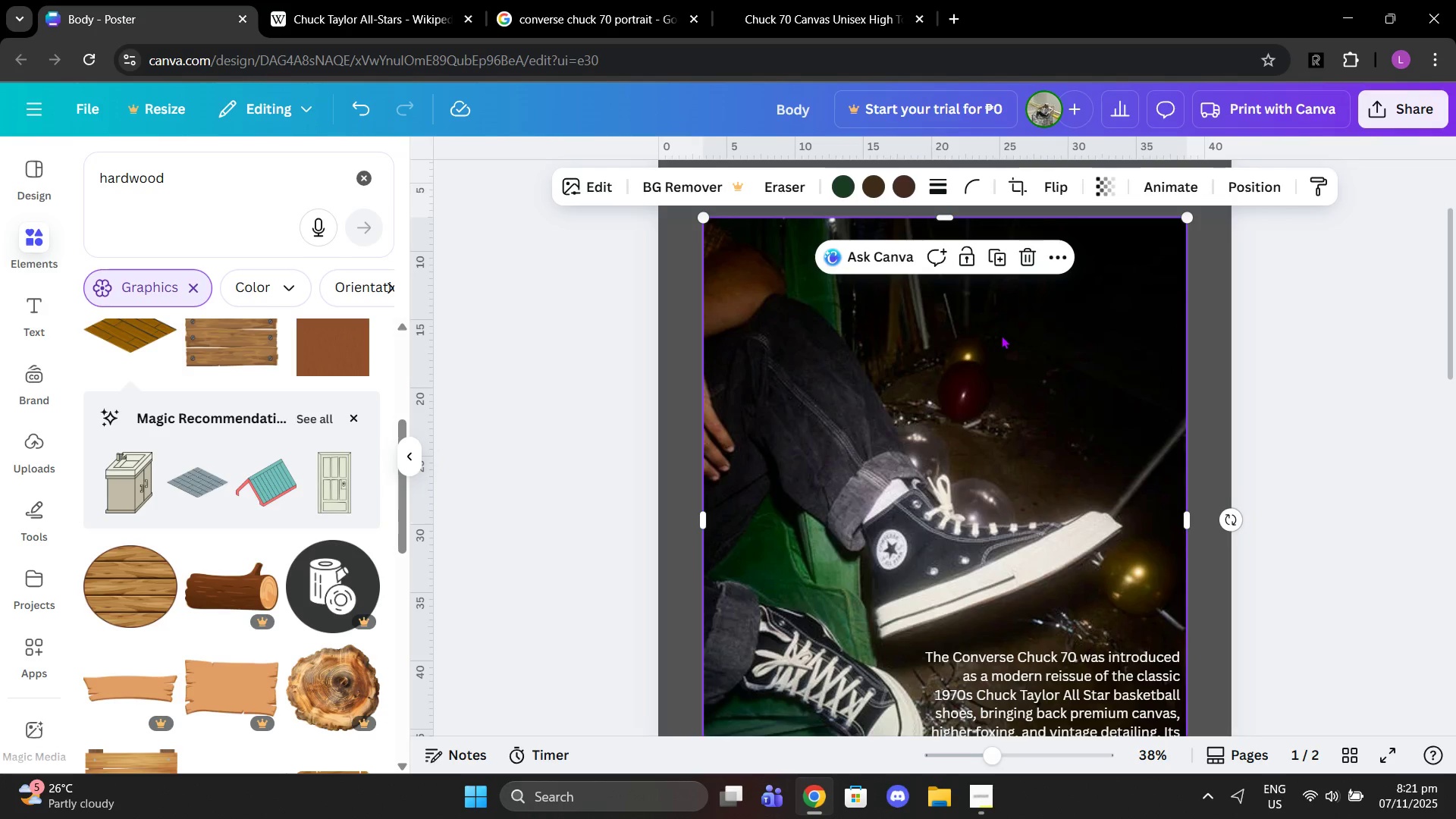 
scroll: coordinate [1014, 328], scroll_direction: up, amount: 1.0
 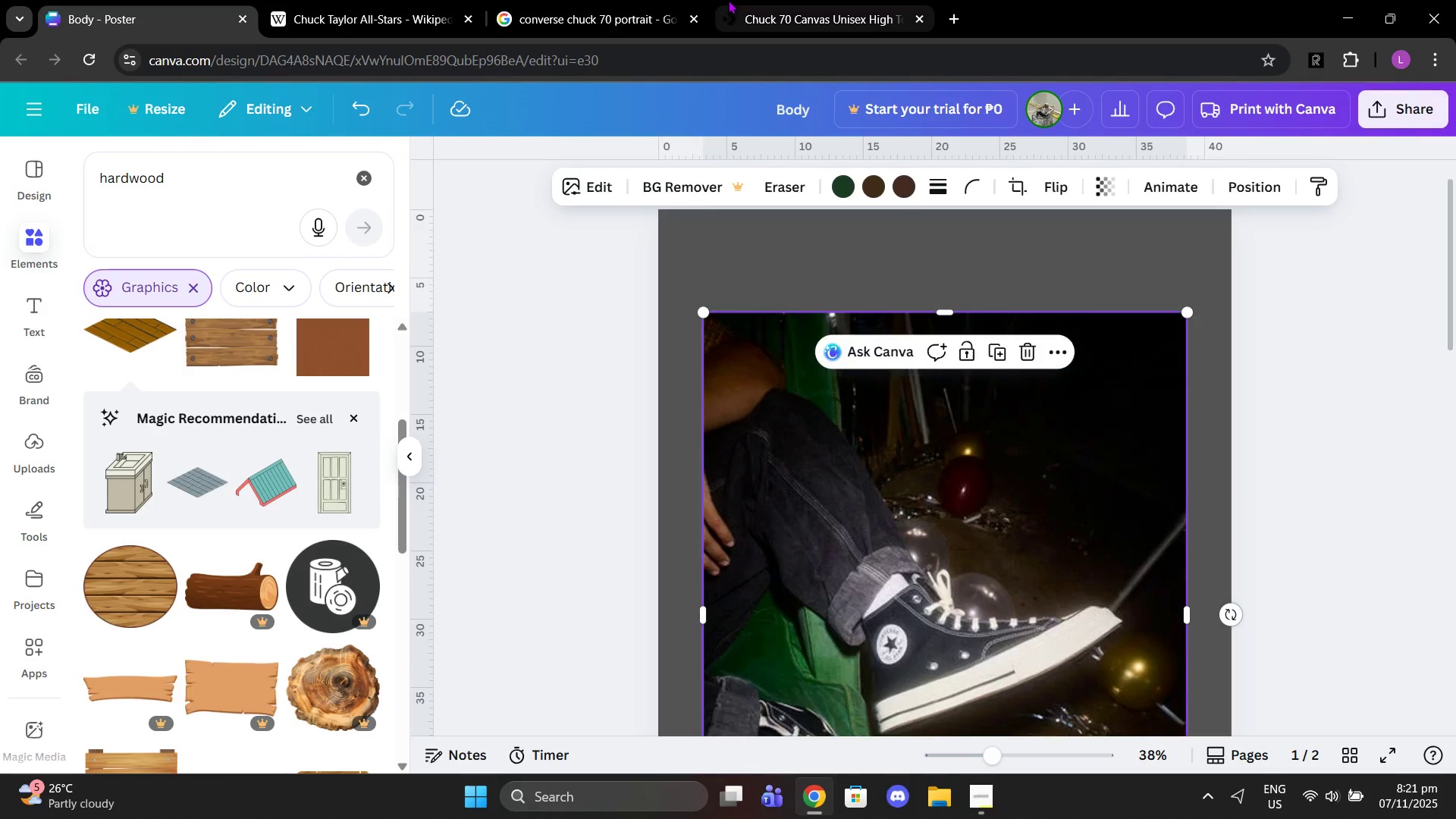 
left_click([728, 0])
 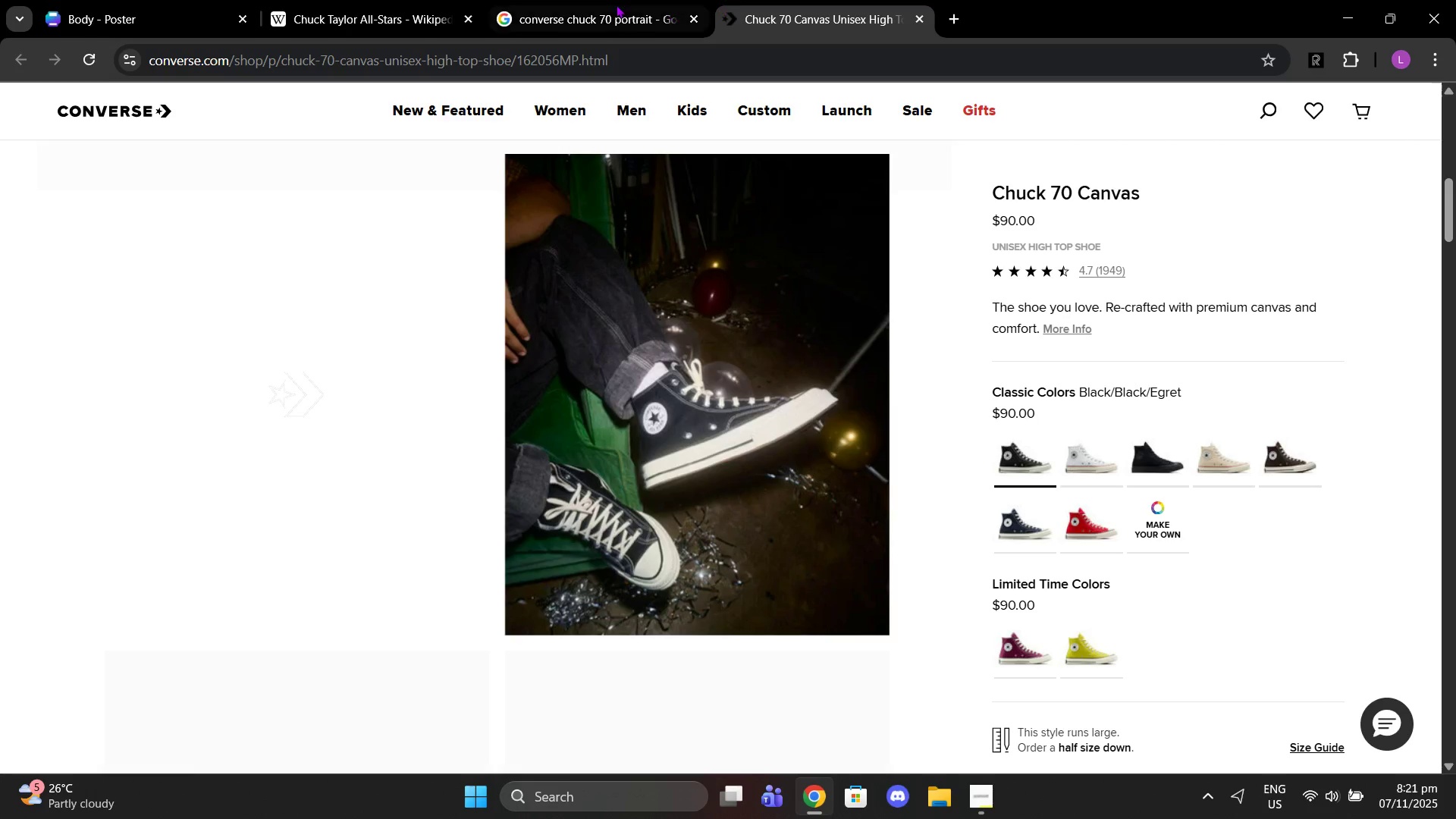 
left_click([590, 0])
 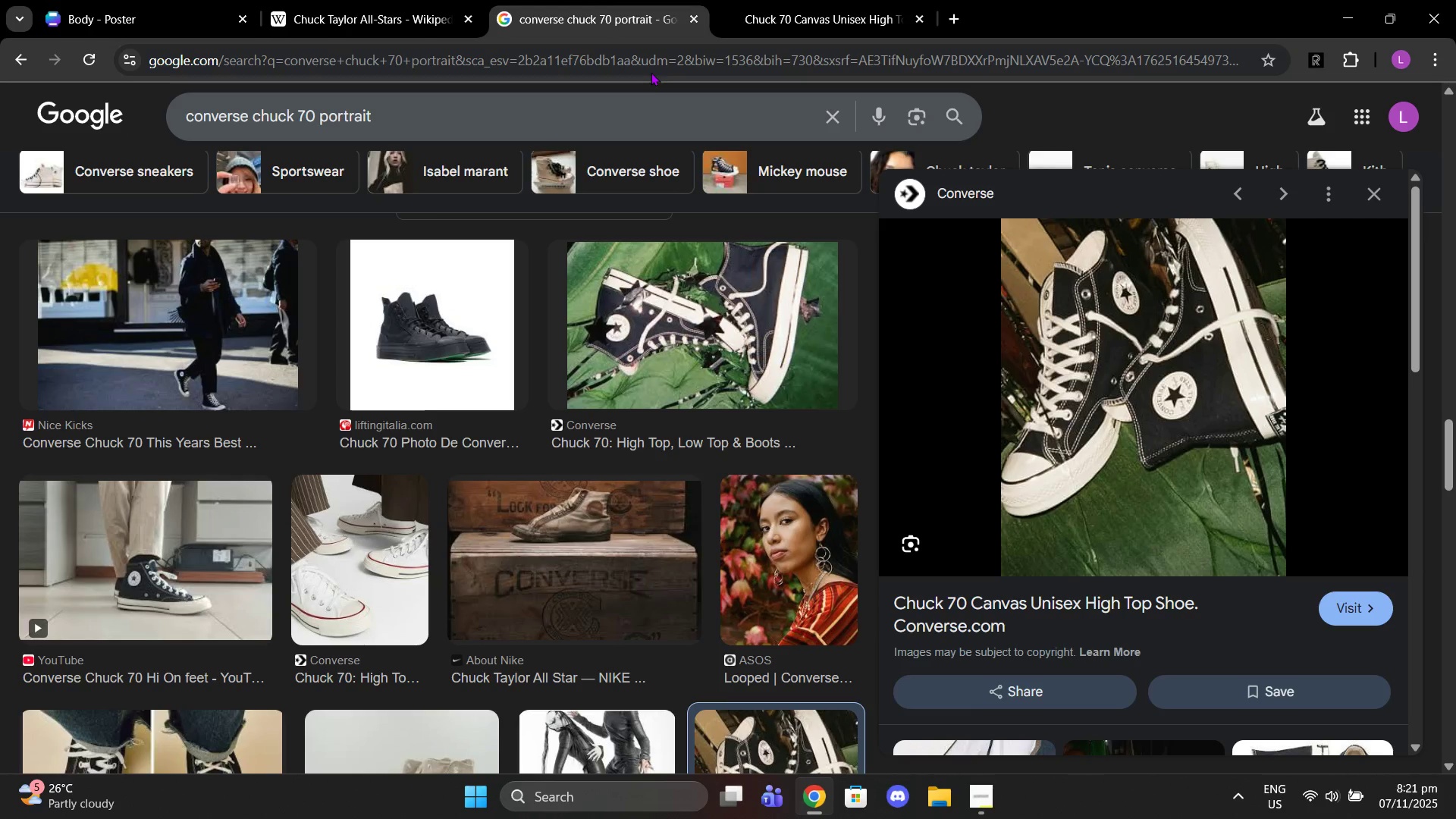 
left_click([634, 113])
 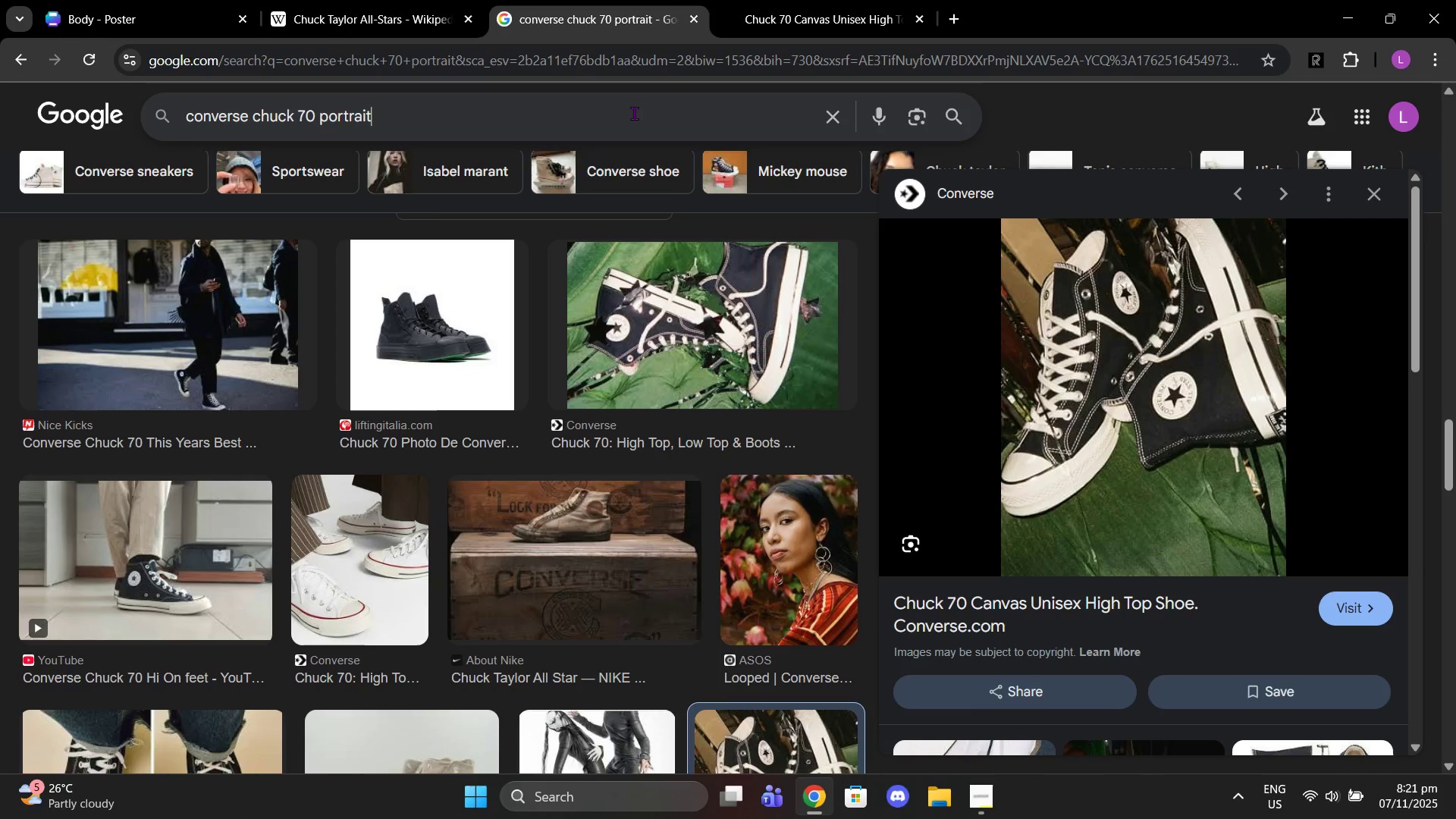 
hold_key(key=Backspace, duration=1.5)
 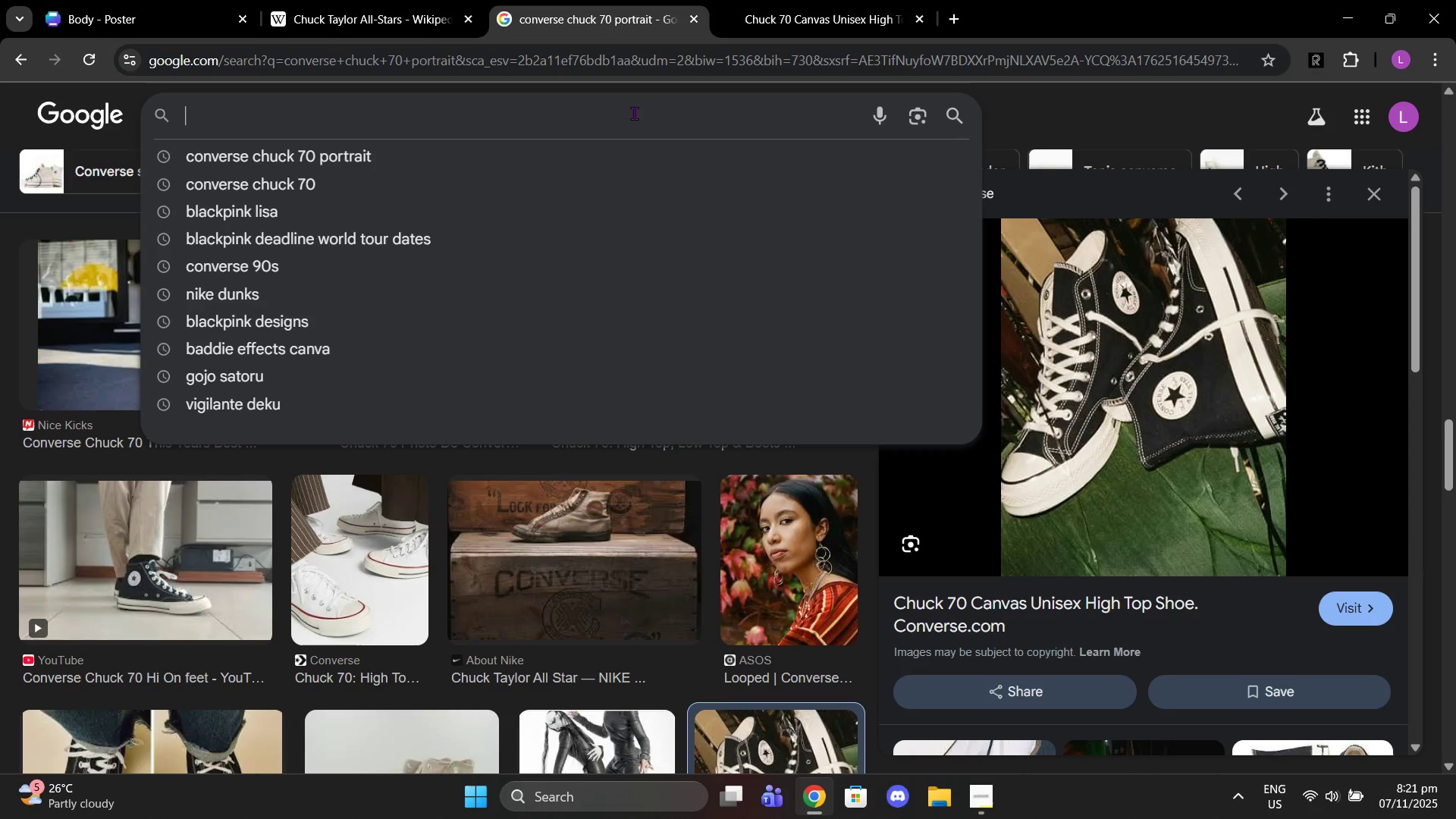 
type(converse logo png)
 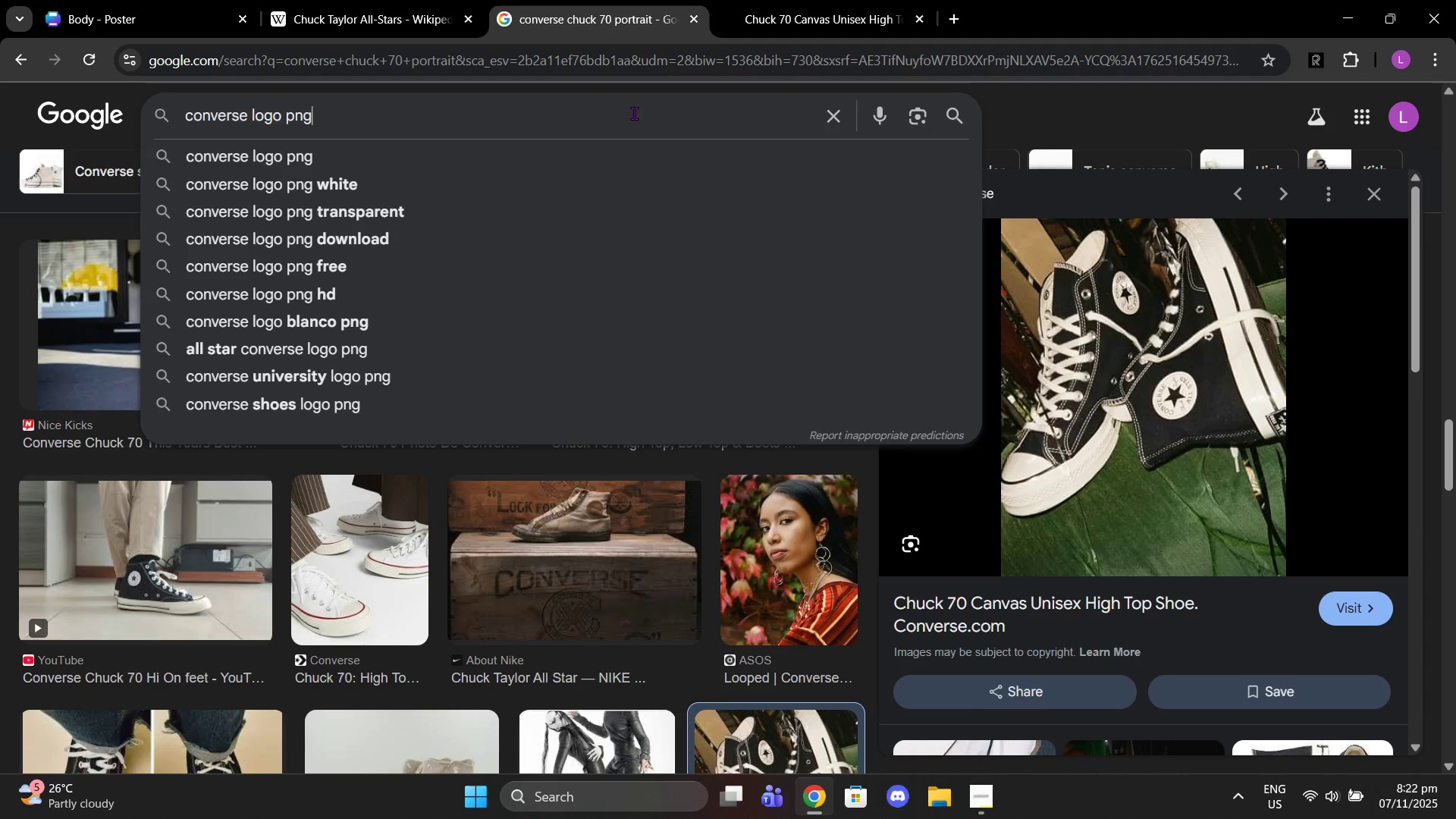 
key(Enter)
 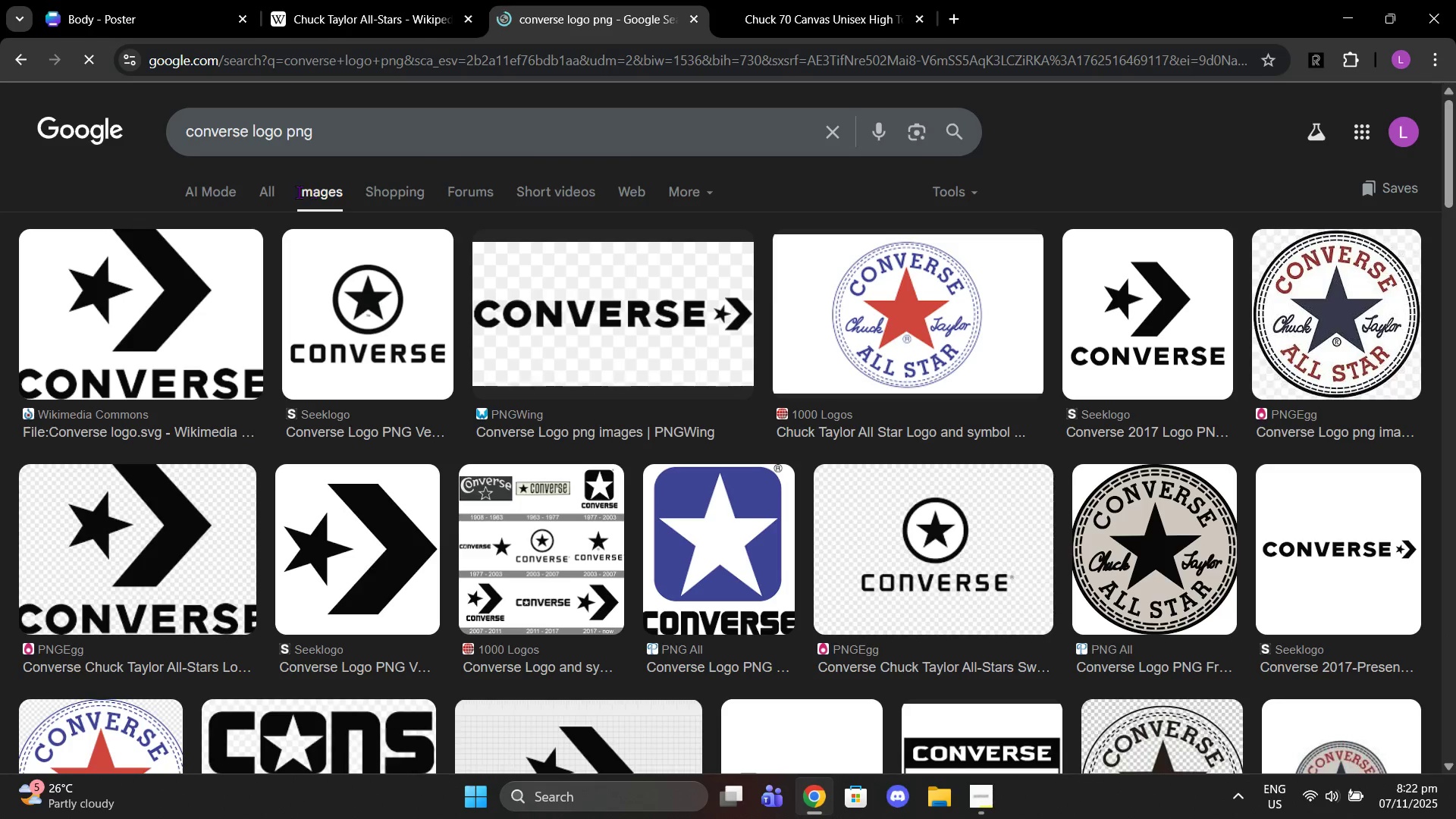 
left_click([358, 121])
 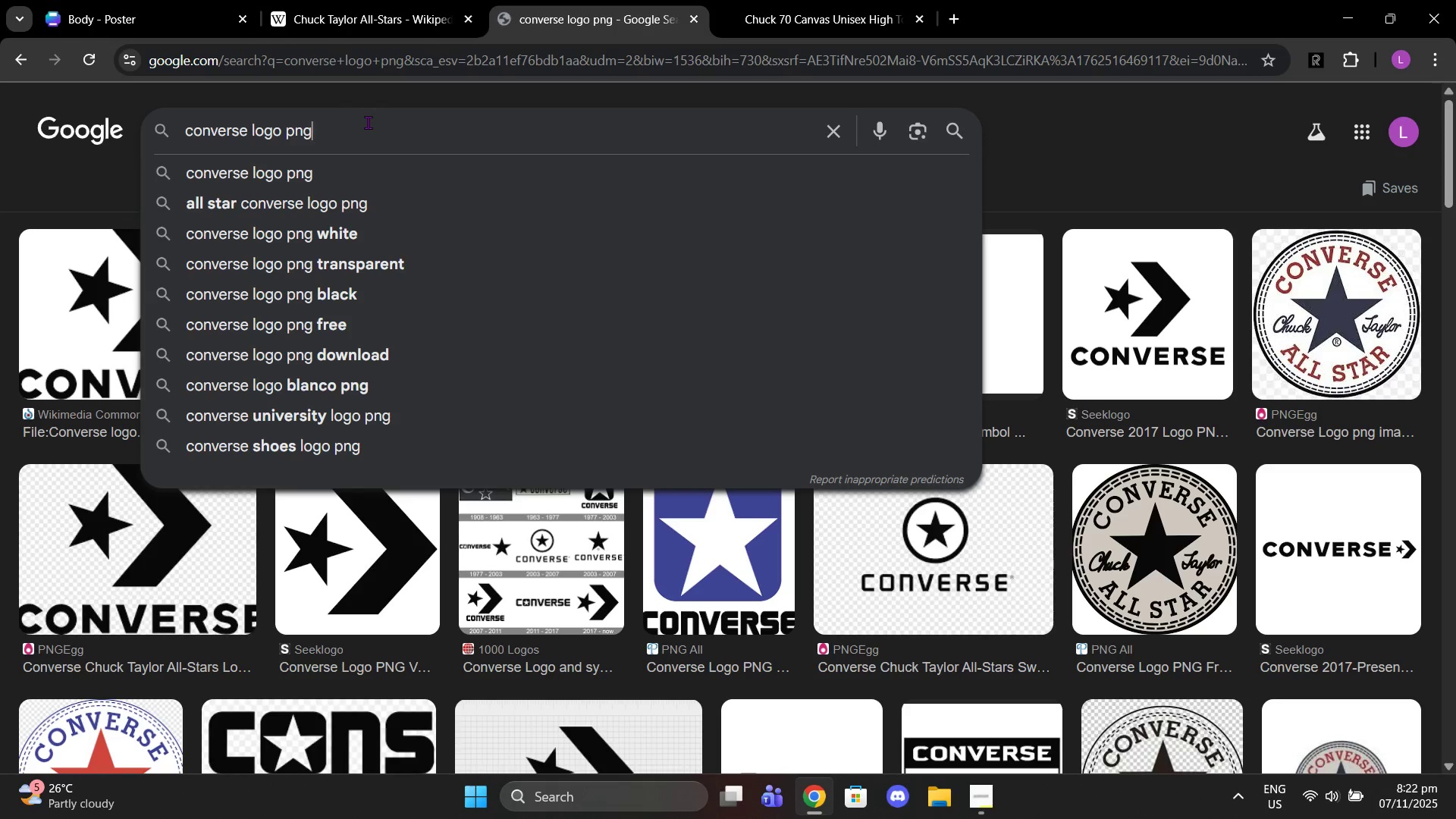 
type( white)
 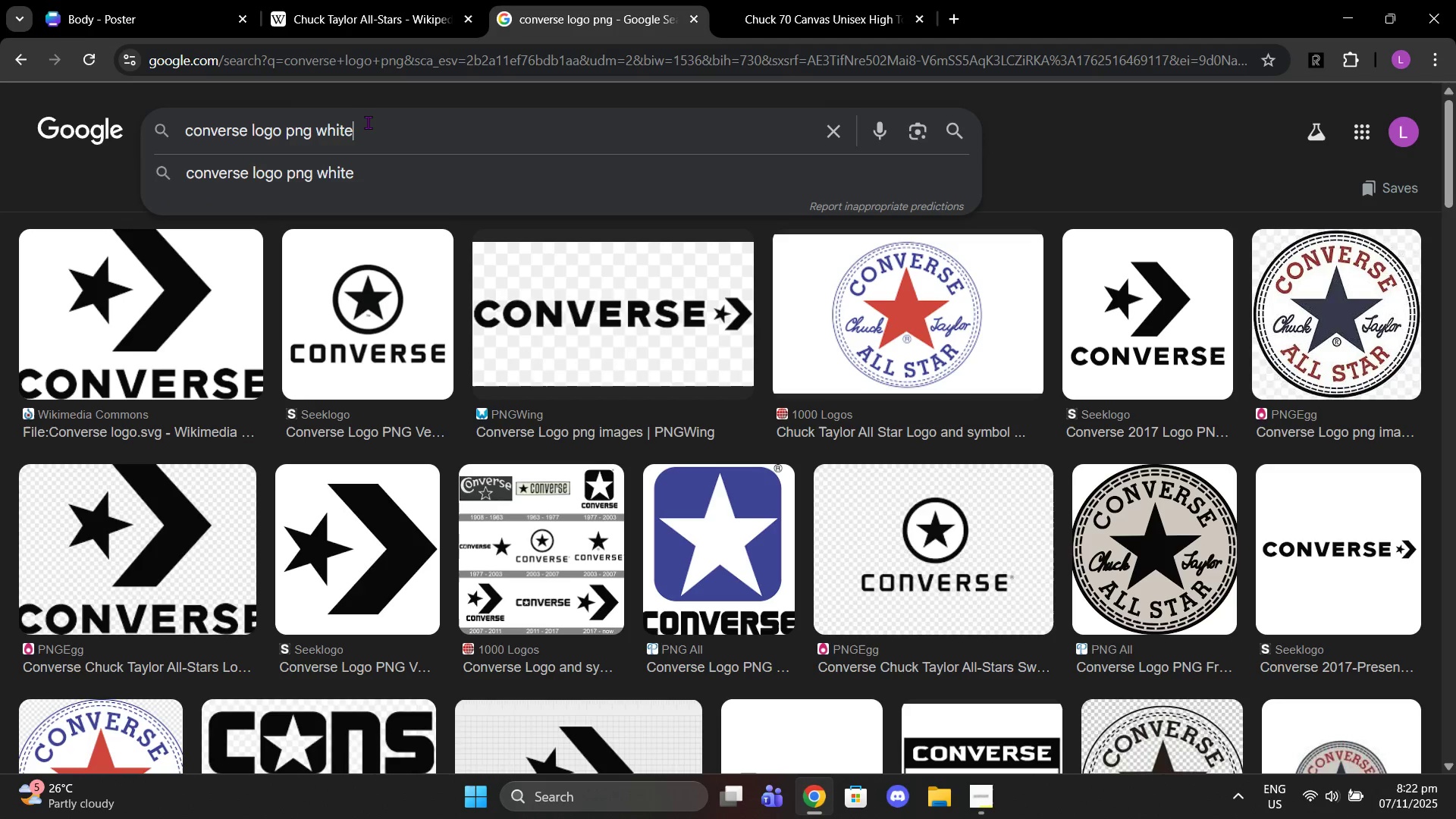 
key(Enter)
 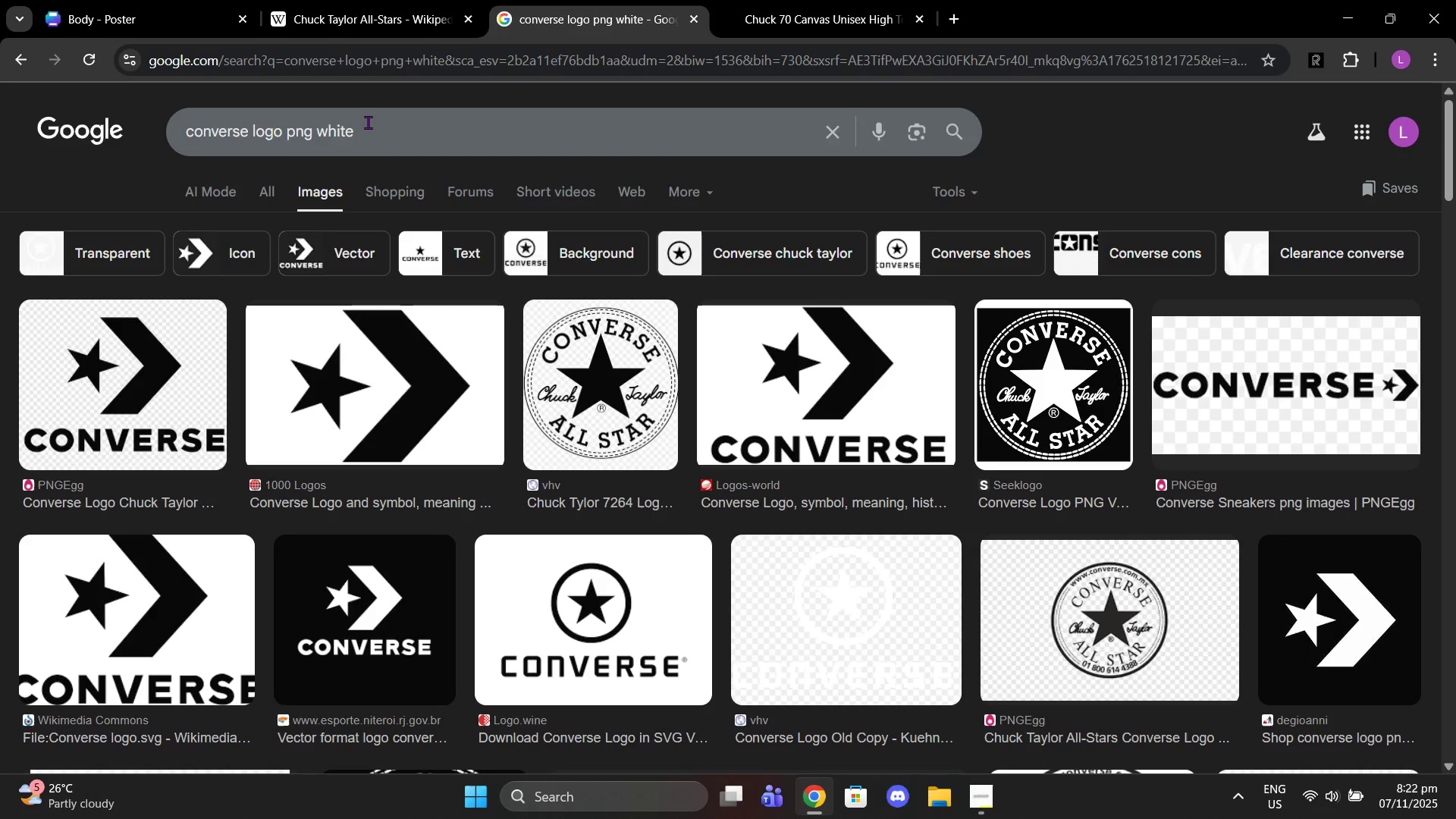 
wait(5.75)
 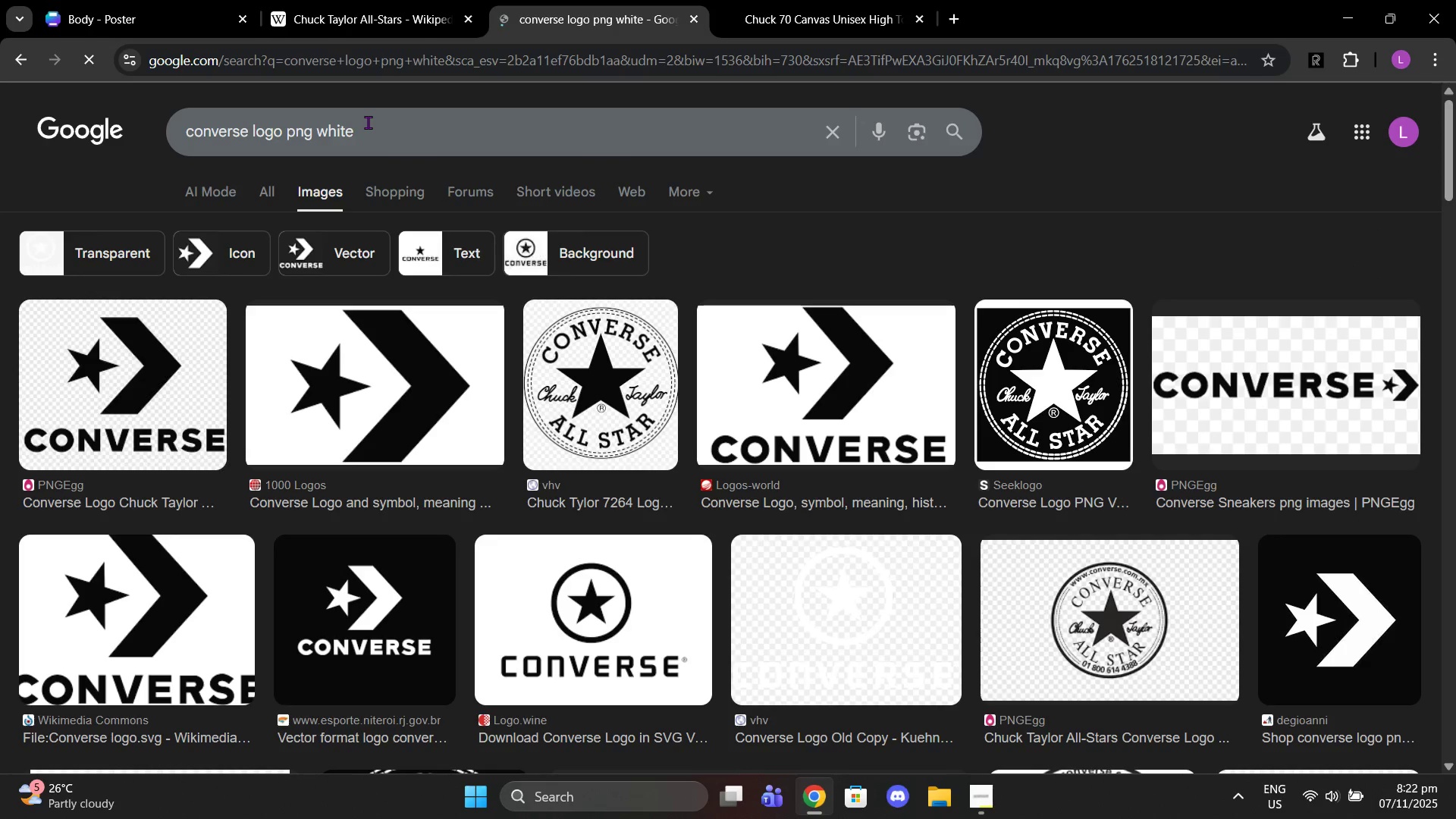 
left_click([260, 174])
 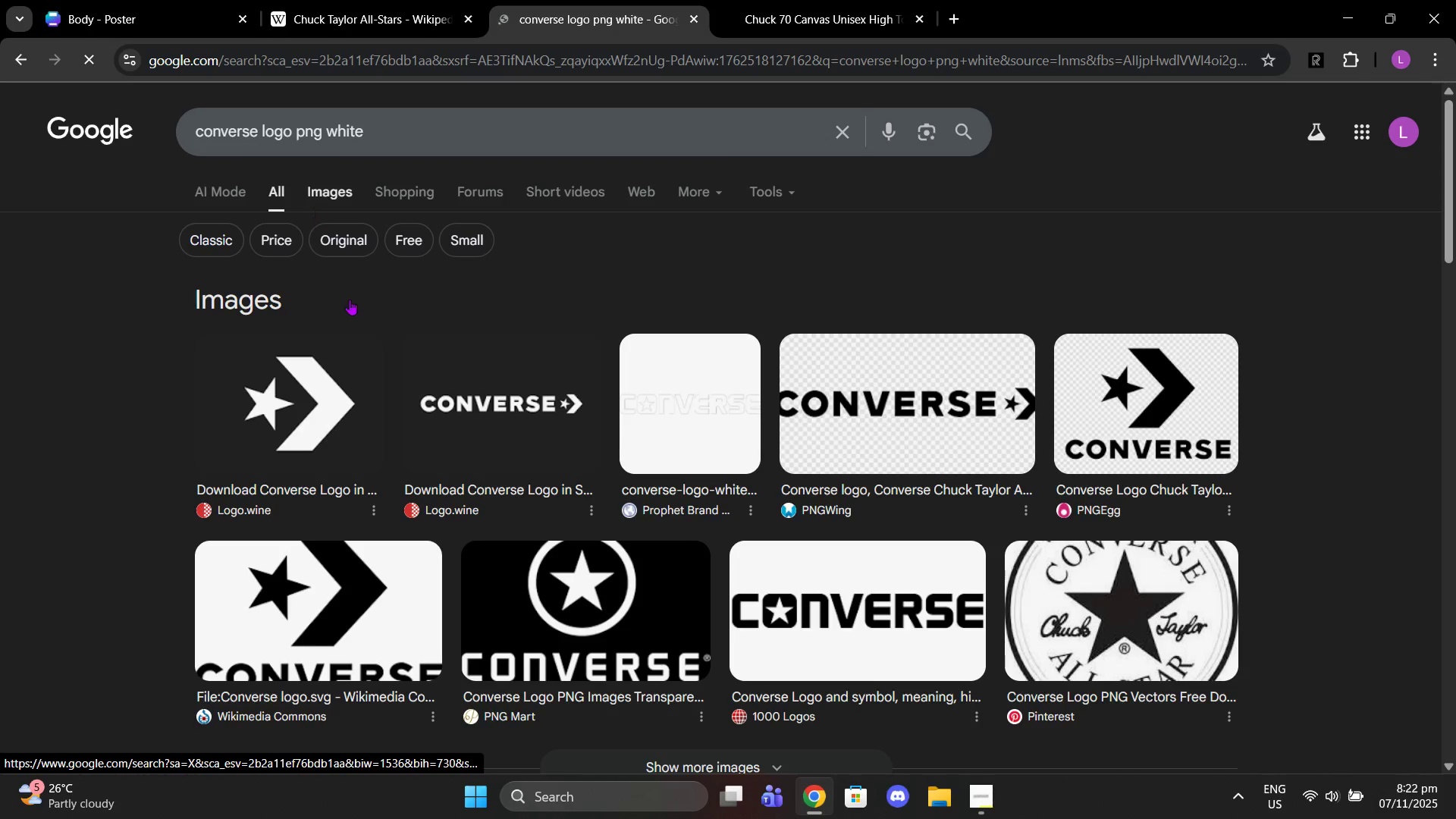 
left_click([466, 402])
 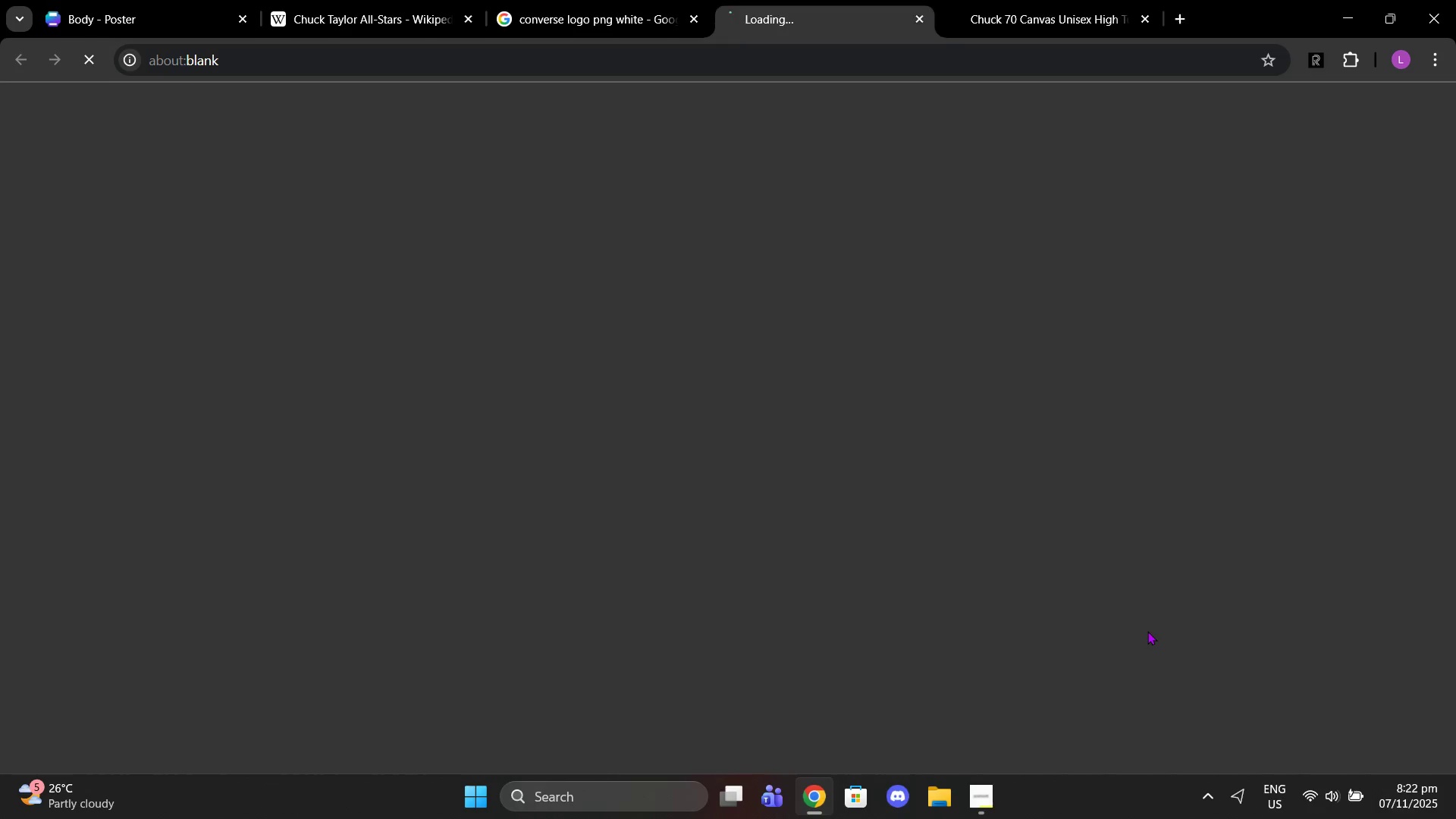 
wait(5.78)
 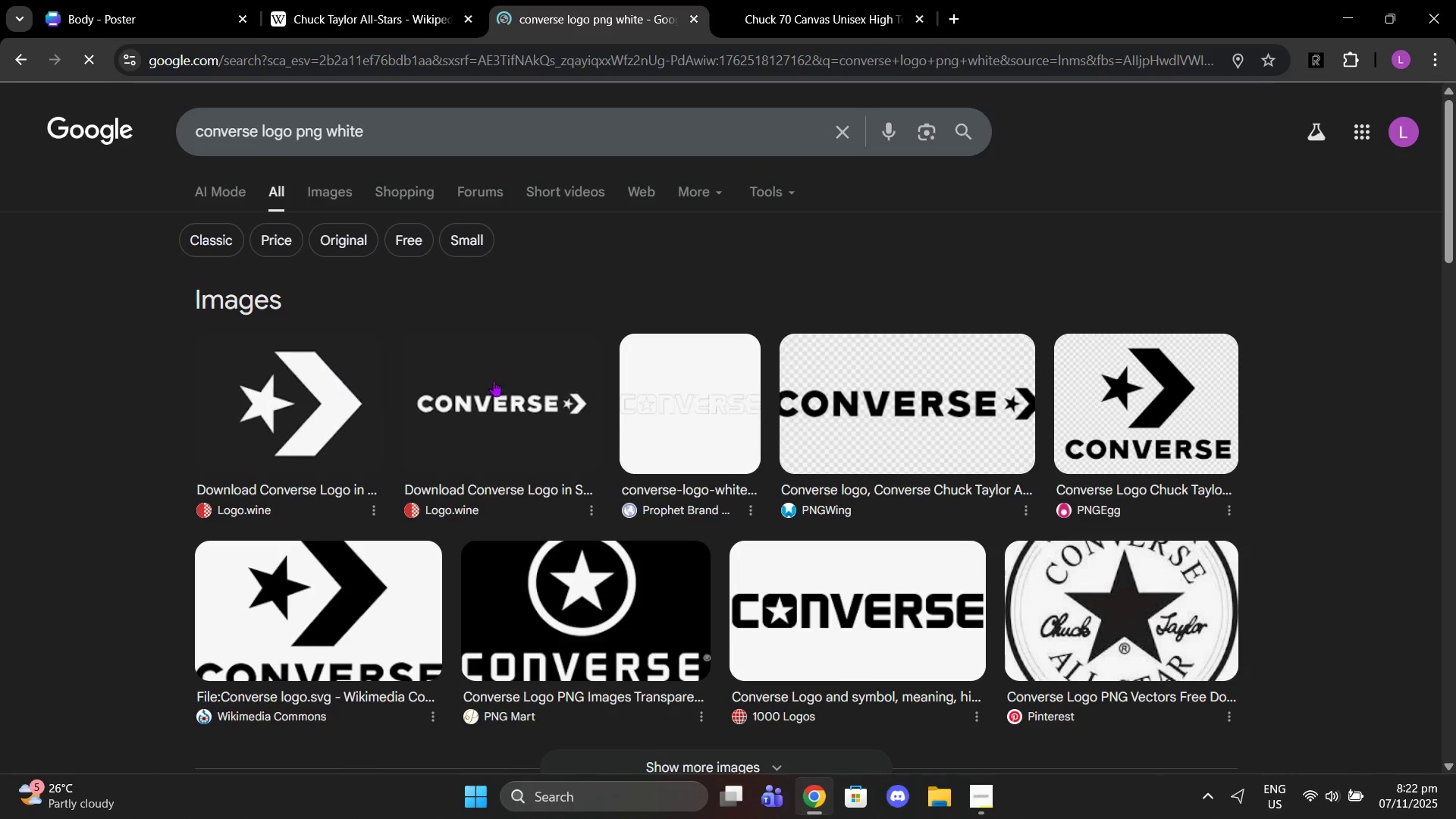 
scroll: coordinate [589, 460], scroll_direction: down, amount: 3.0
 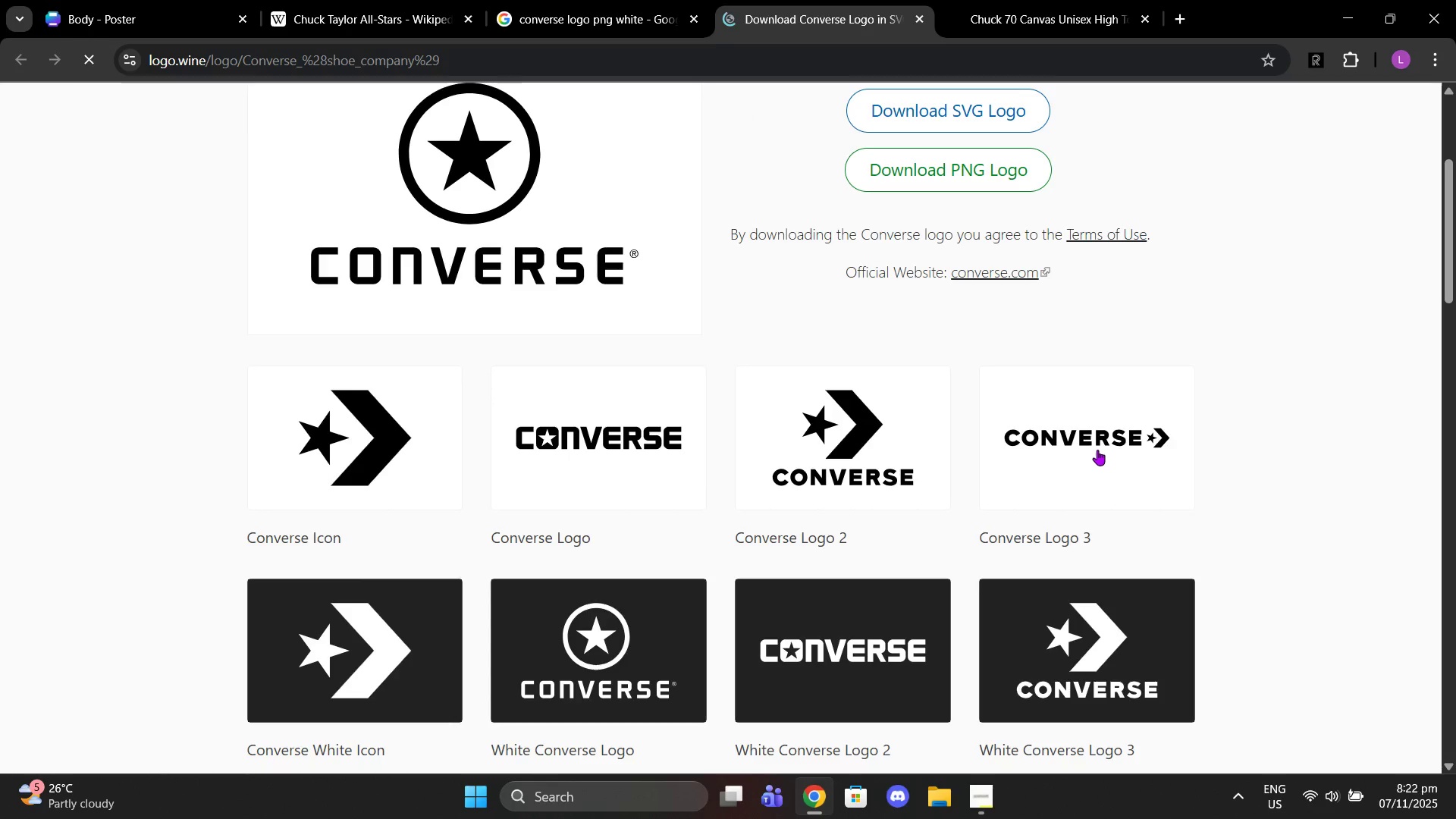 
wait(5.21)
 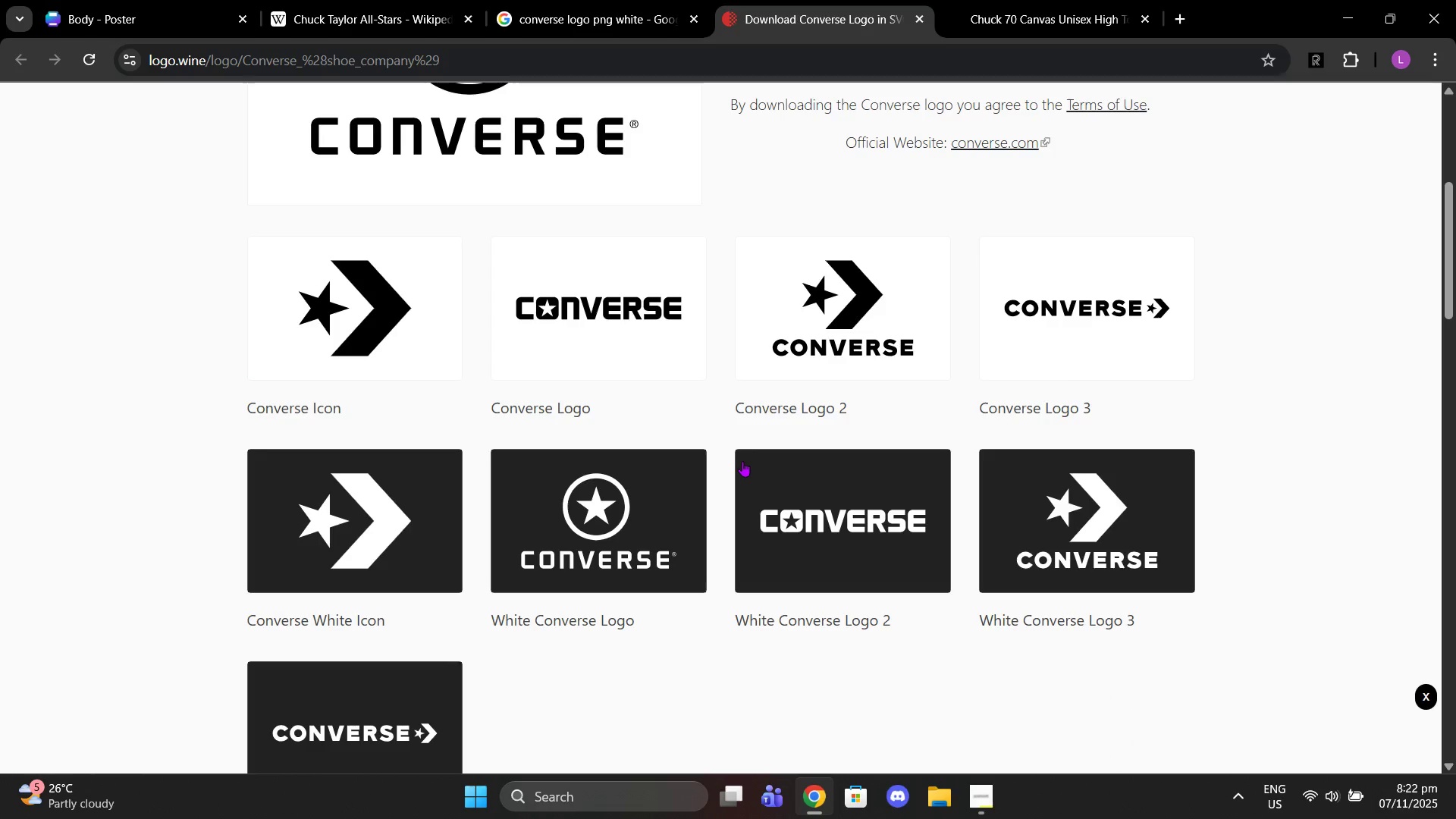 
left_click([409, 564])
 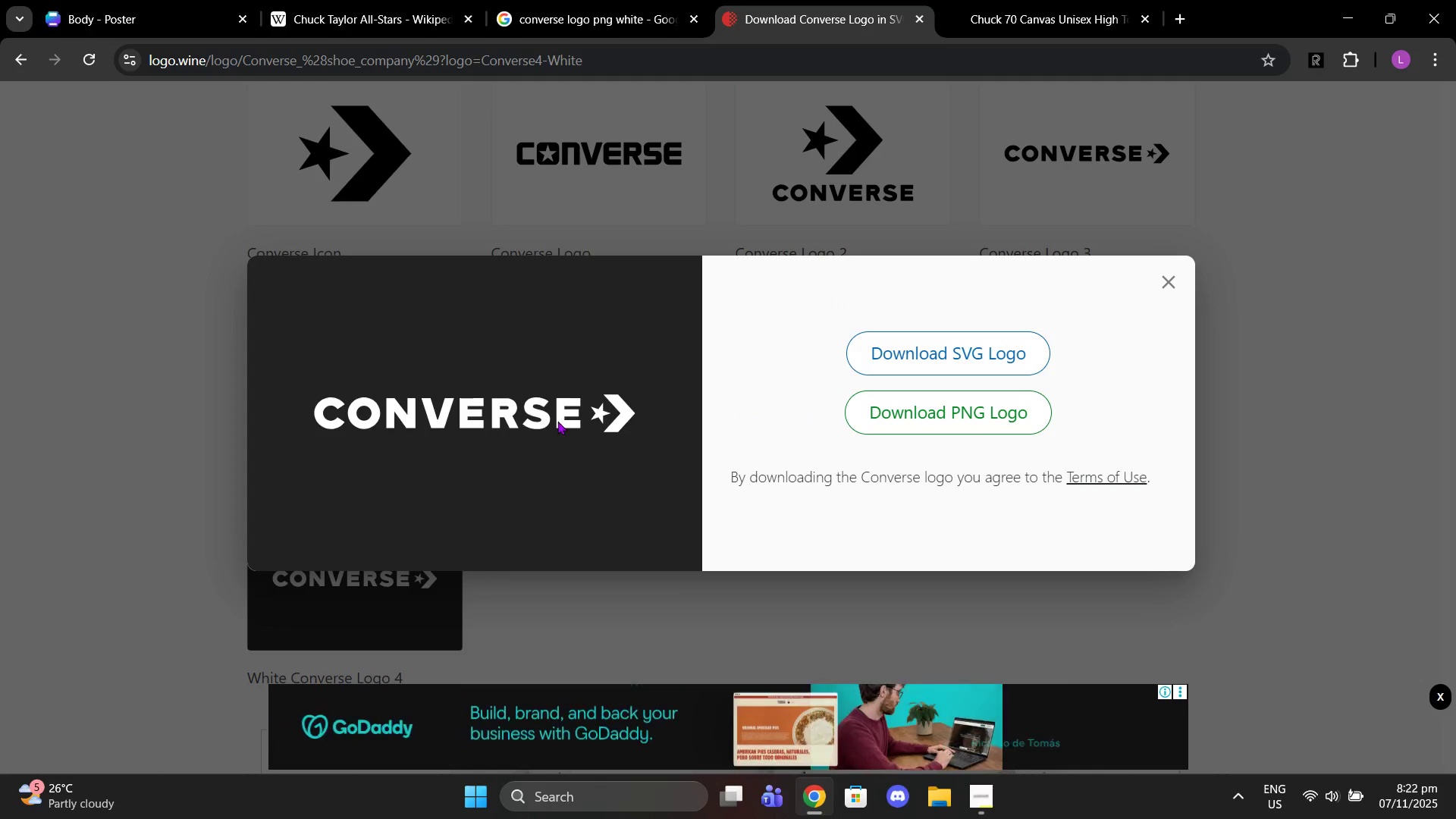 
right_click([557, 421])
 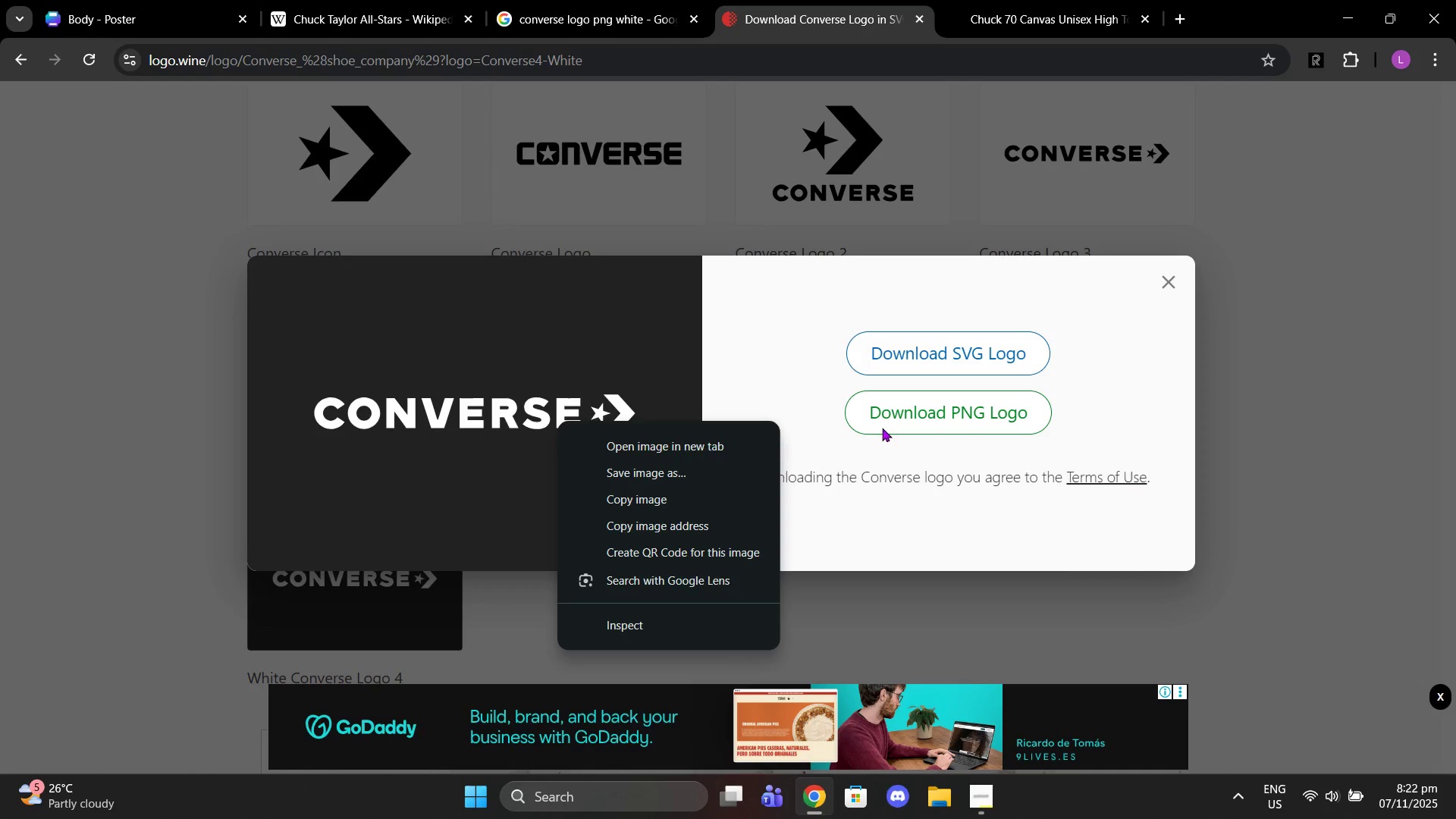 
left_click([882, 428])
 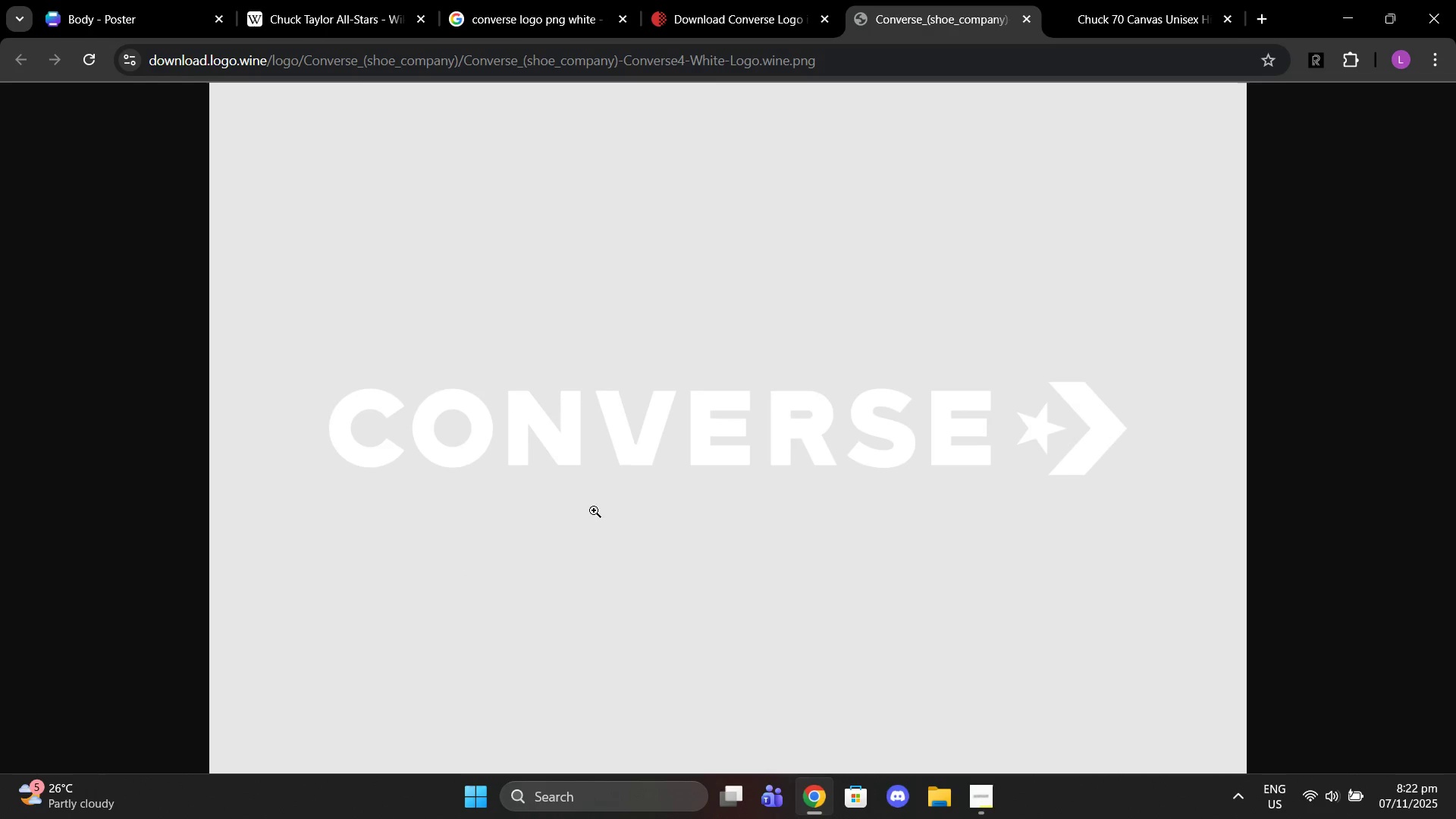 
scroll: coordinate [742, 462], scroll_direction: down, amount: 3.0
 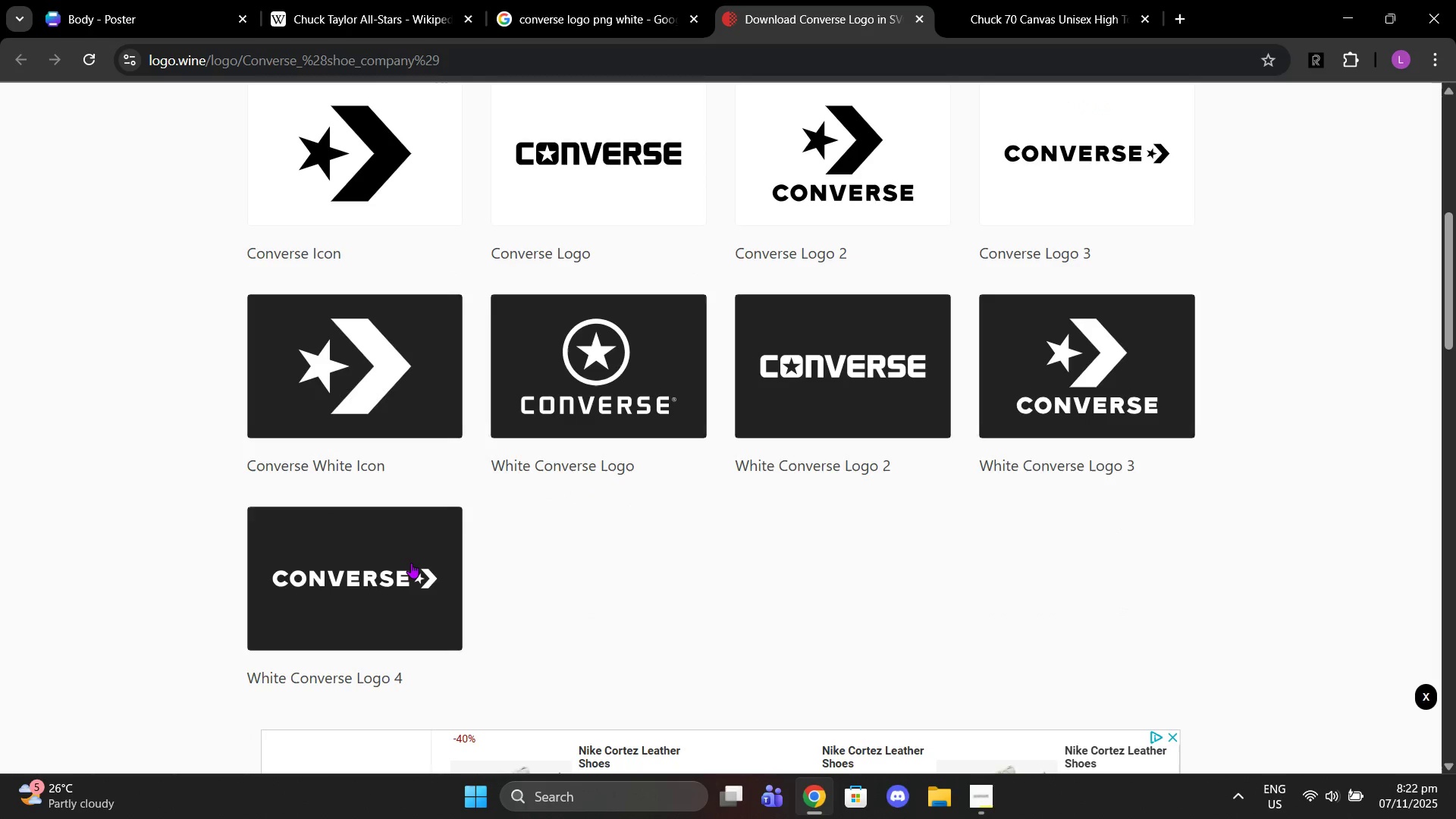 
right_click([600, 428])
 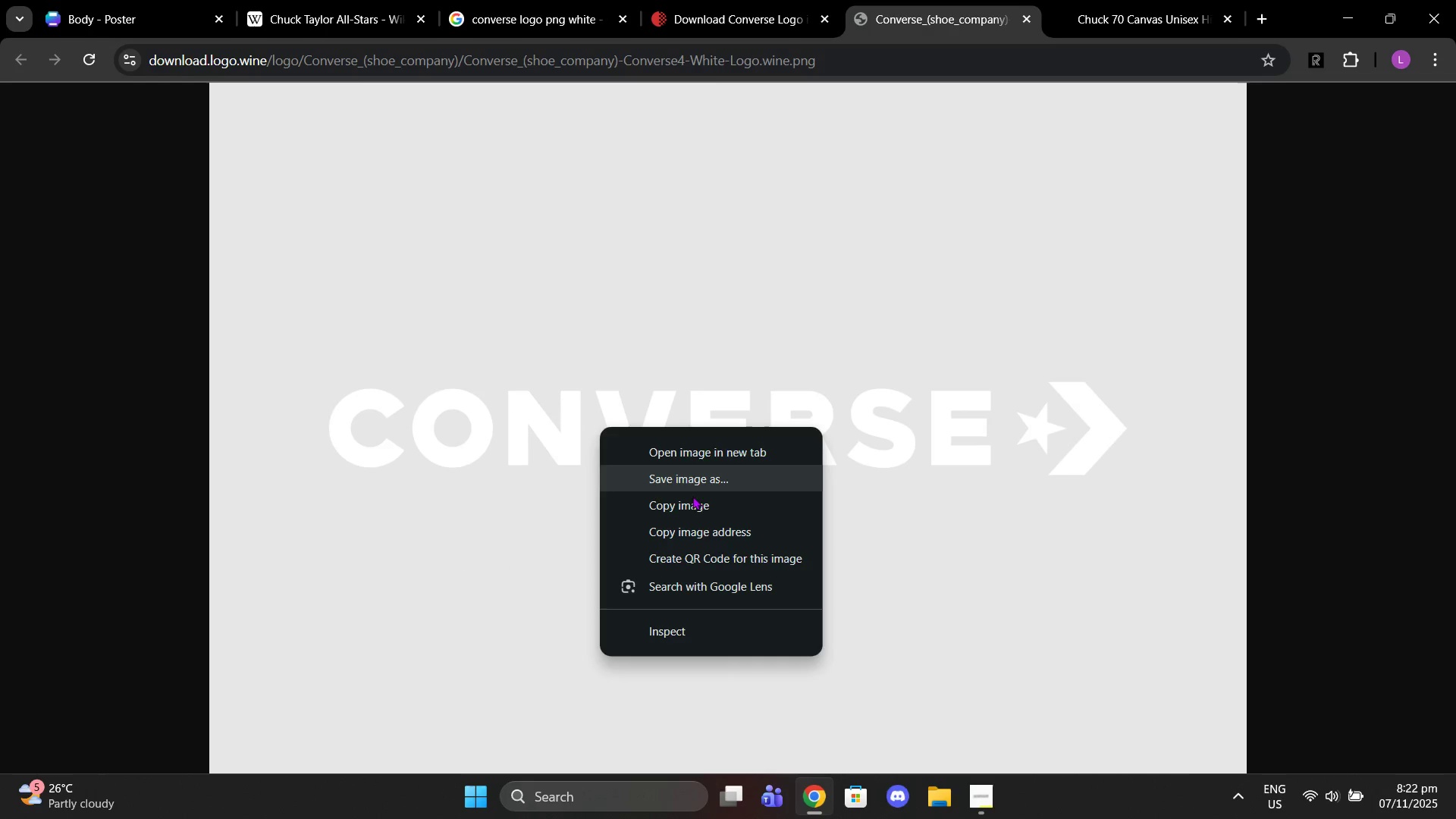 
 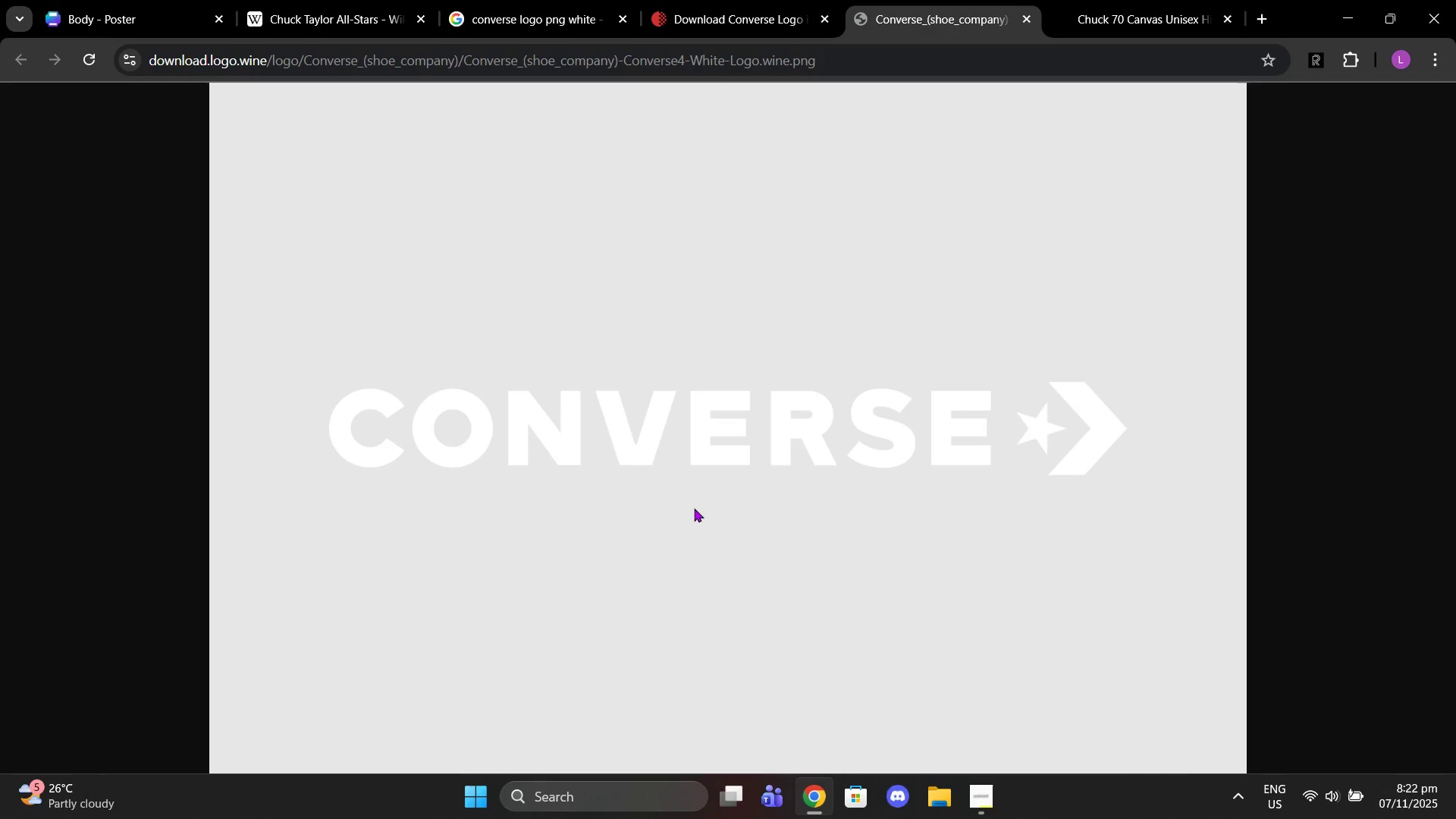 
left_click([693, 508])
 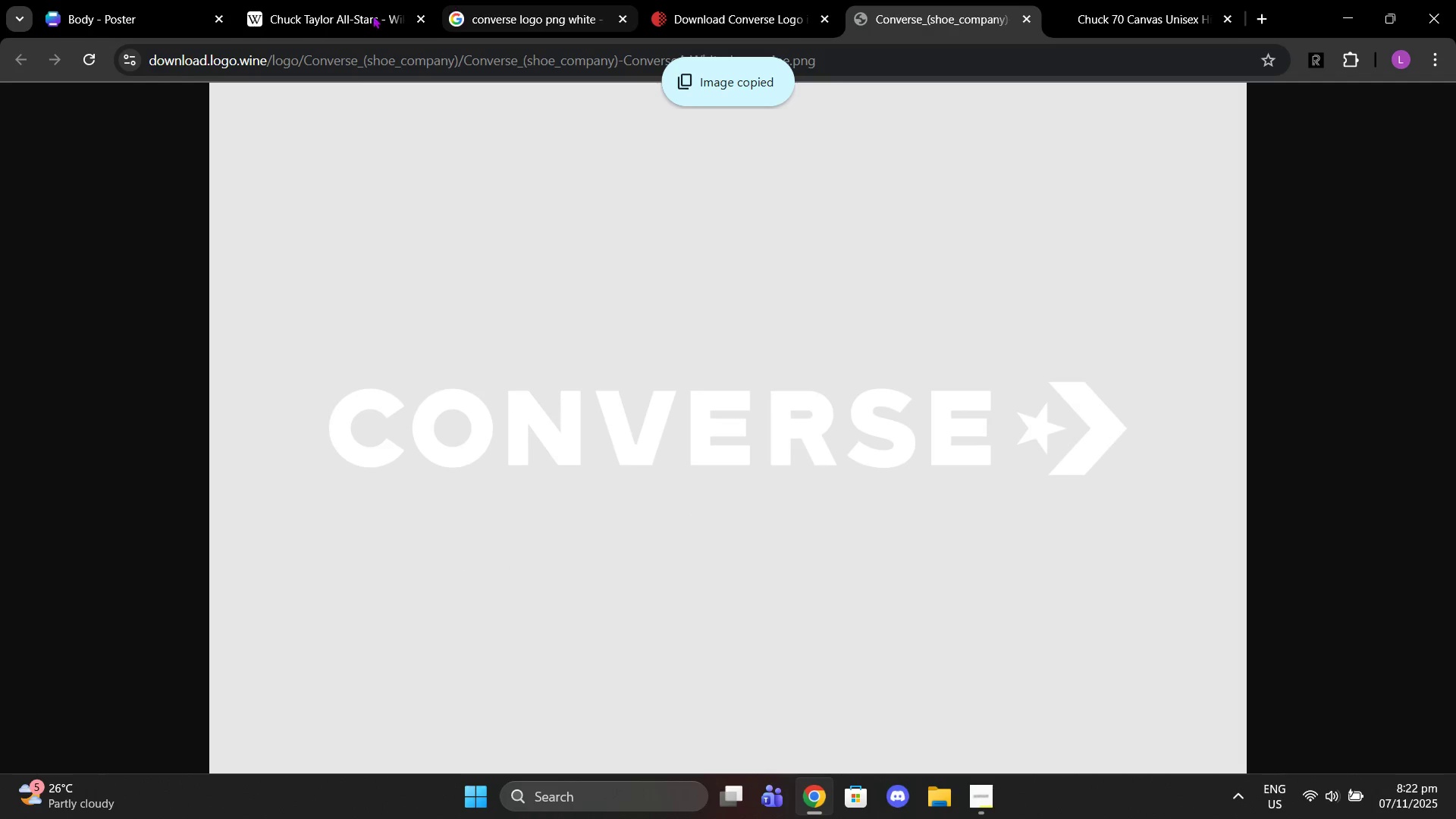 
left_click([336, 24])
 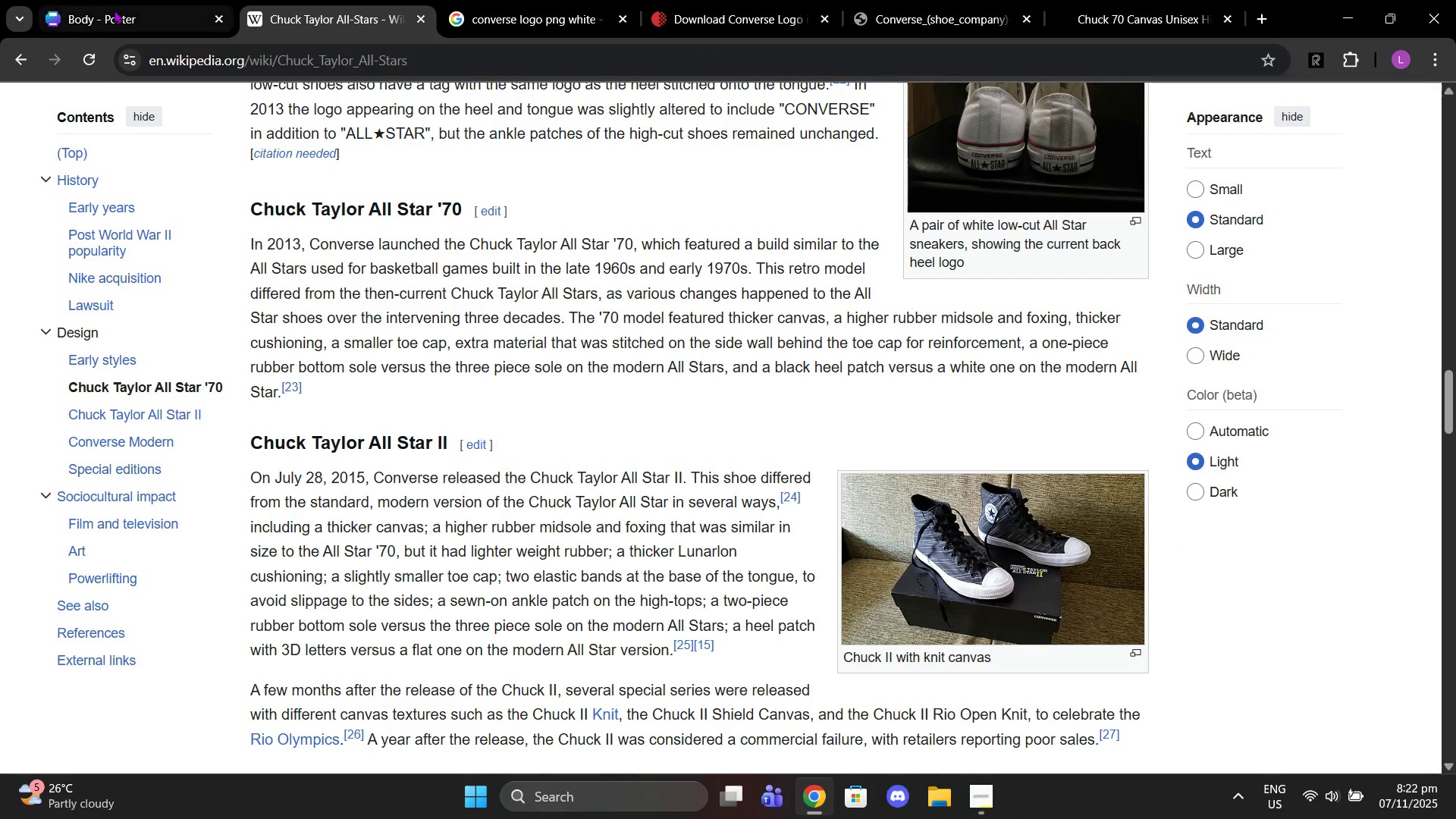 
left_click([112, 11])
 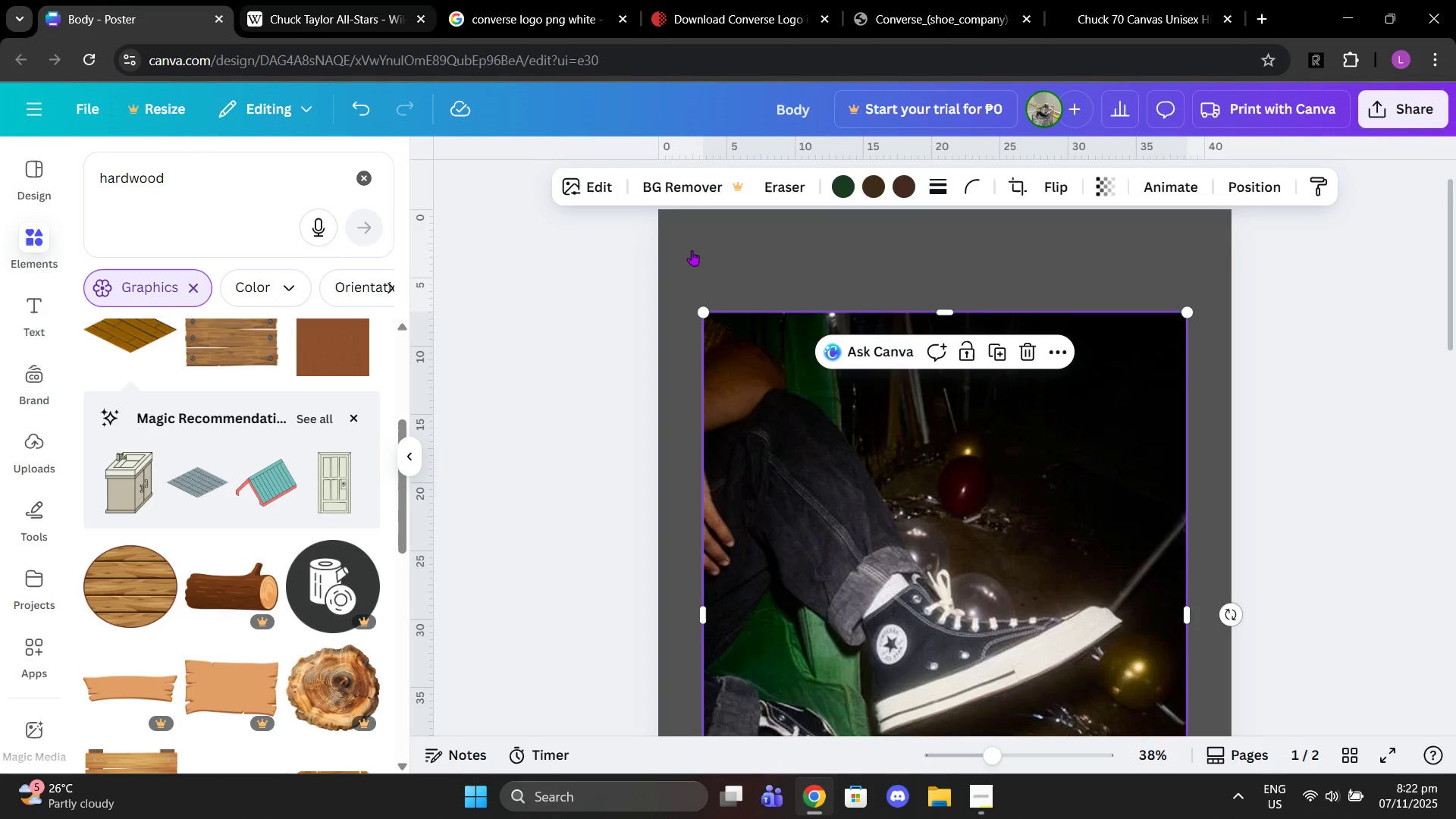 
left_click_drag(start_coordinate=[753, 228], to_coordinate=[760, 228])
 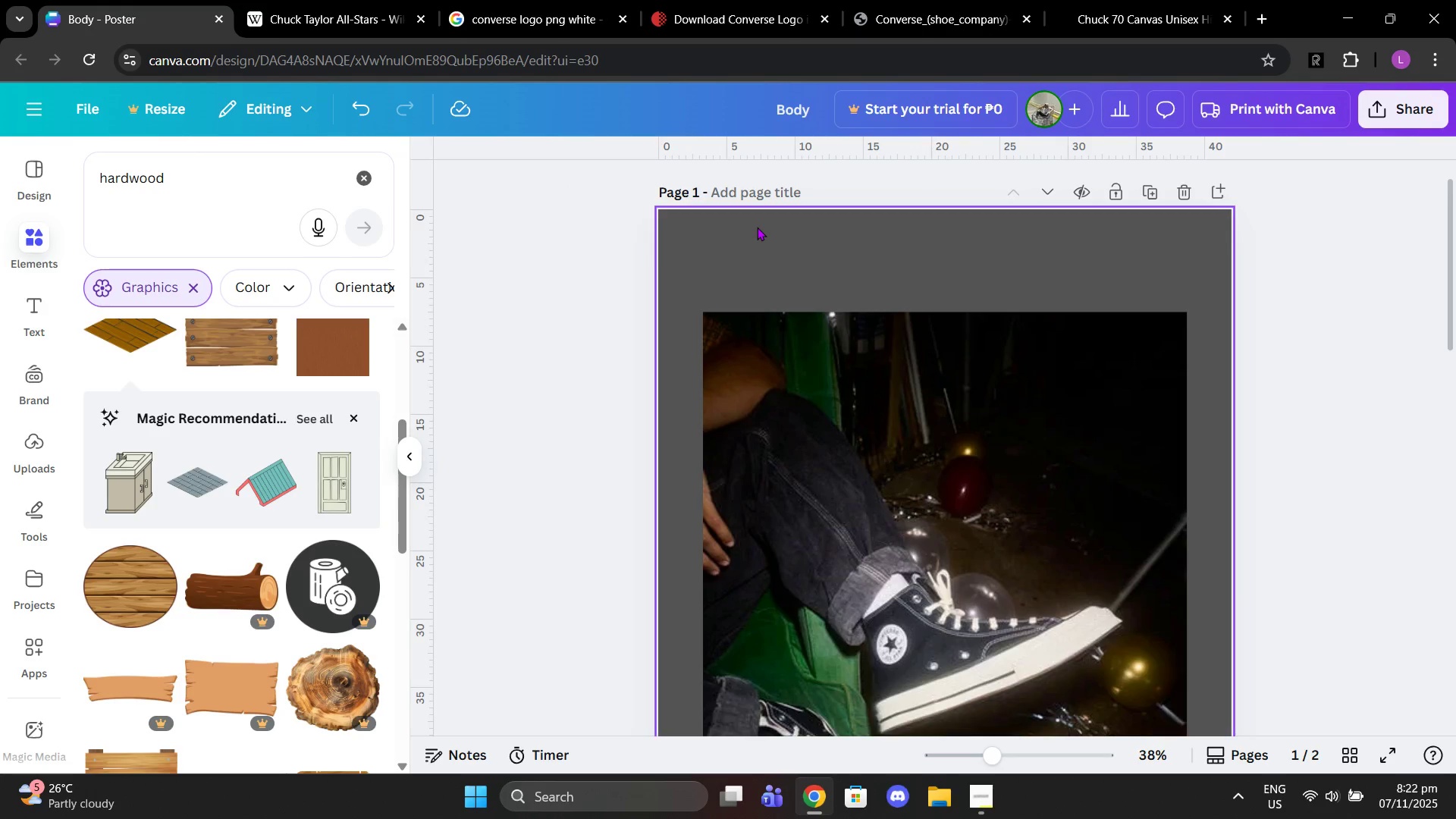 
key(Shift+ShiftLeft)
 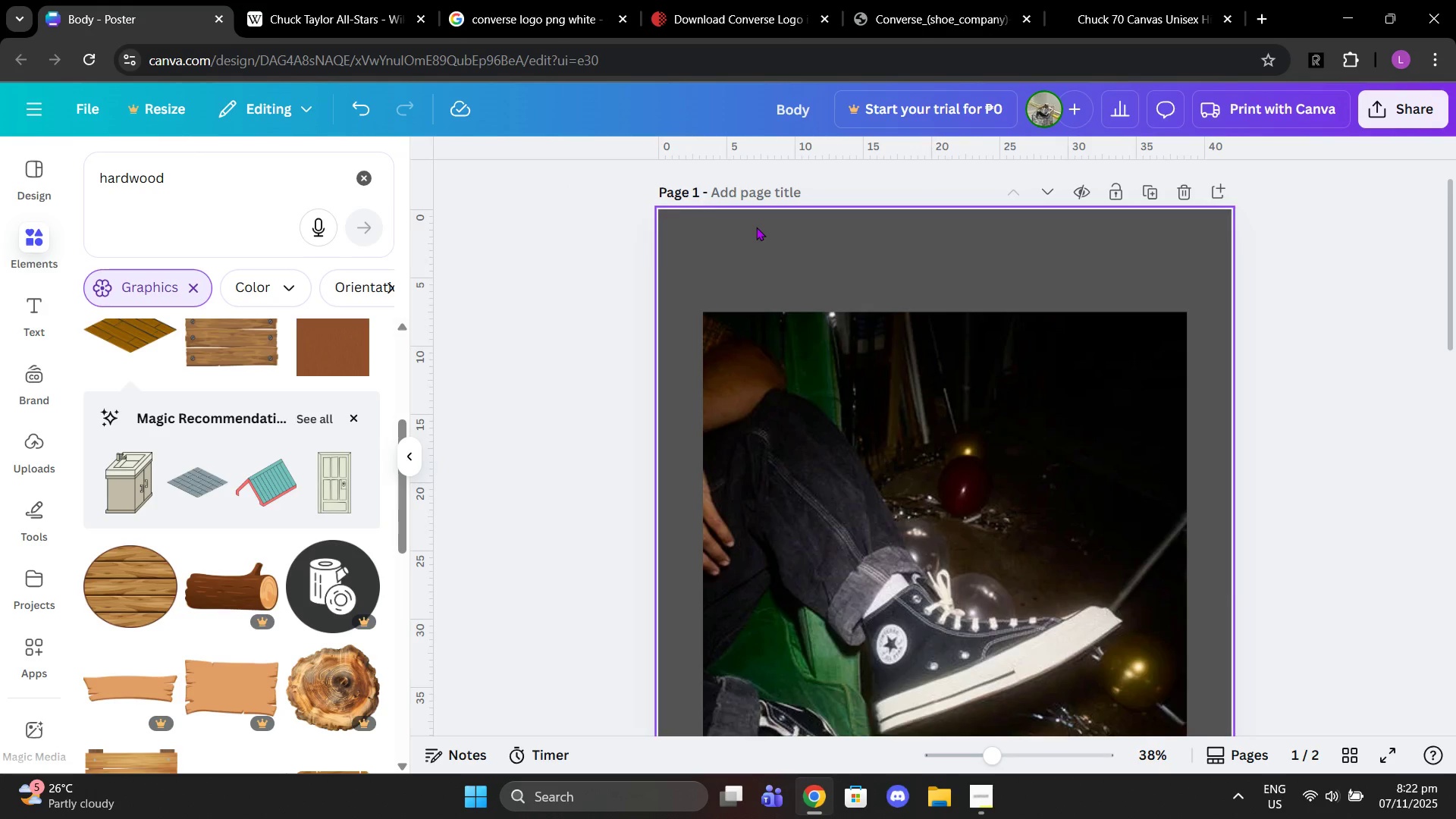 
key(Control+V)
 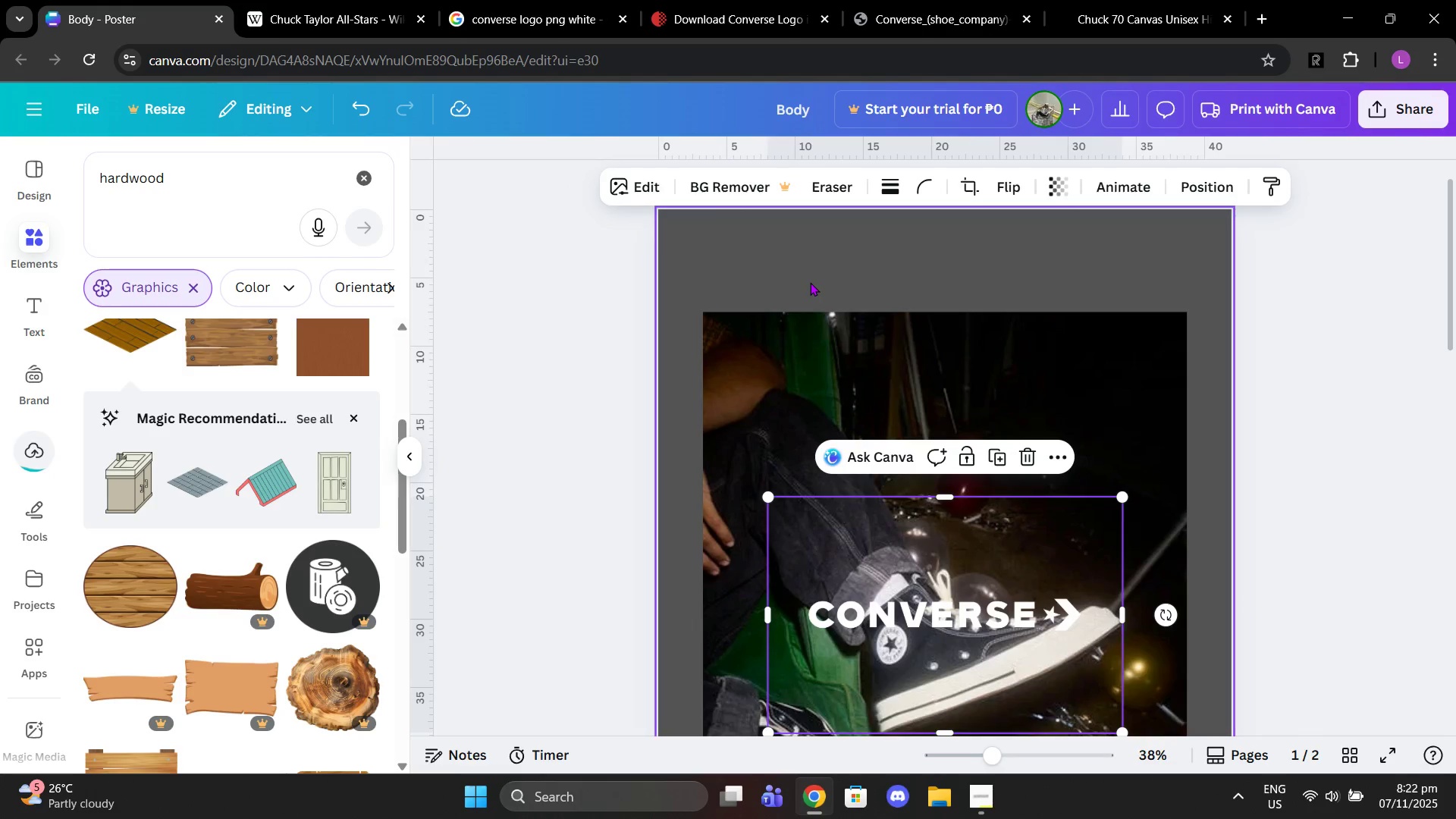 
left_click_drag(start_coordinate=[905, 613], to_coordinate=[799, 292])
 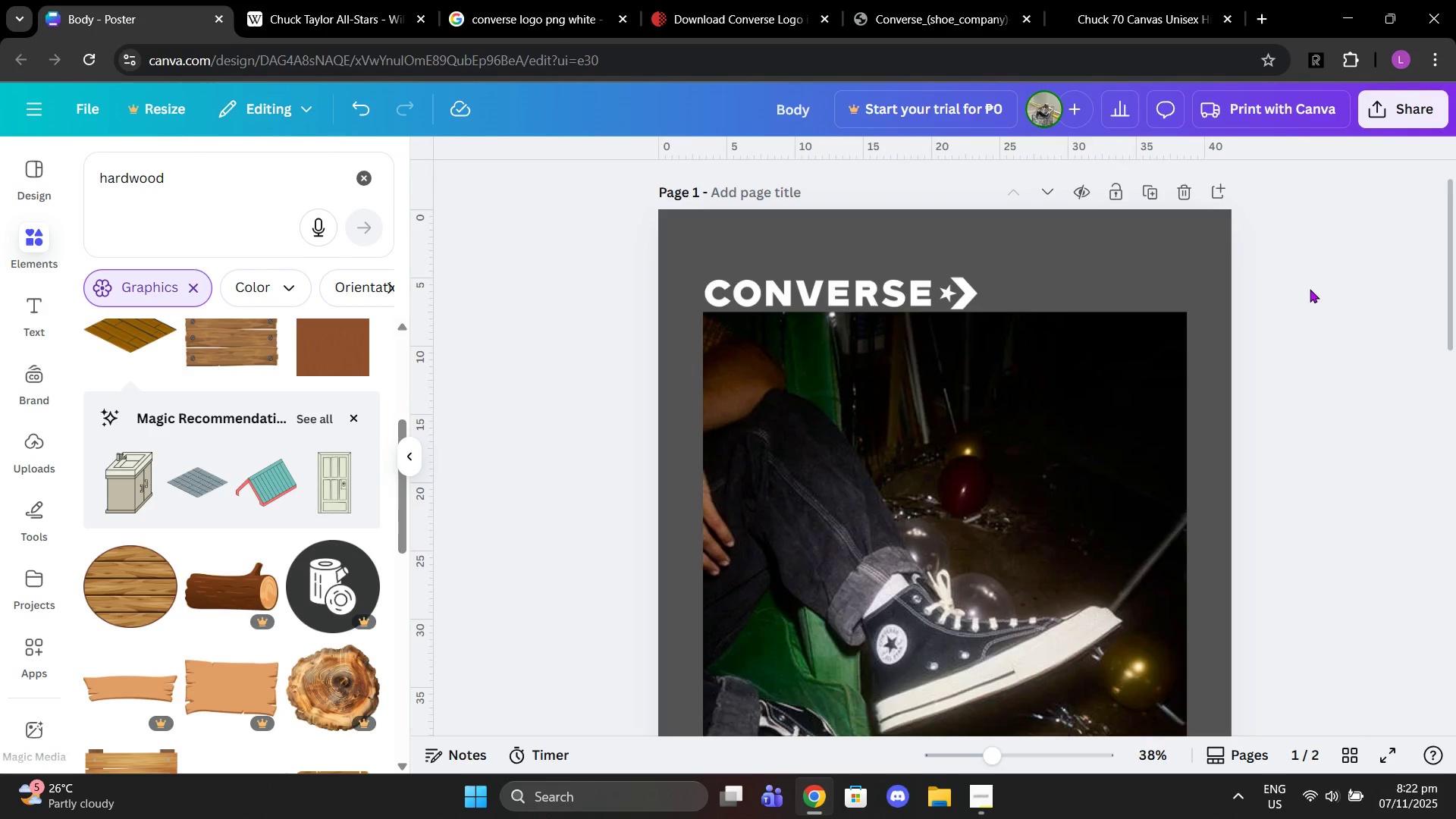 
scroll: coordinate [1311, 305], scroll_direction: down, amount: 1.0
 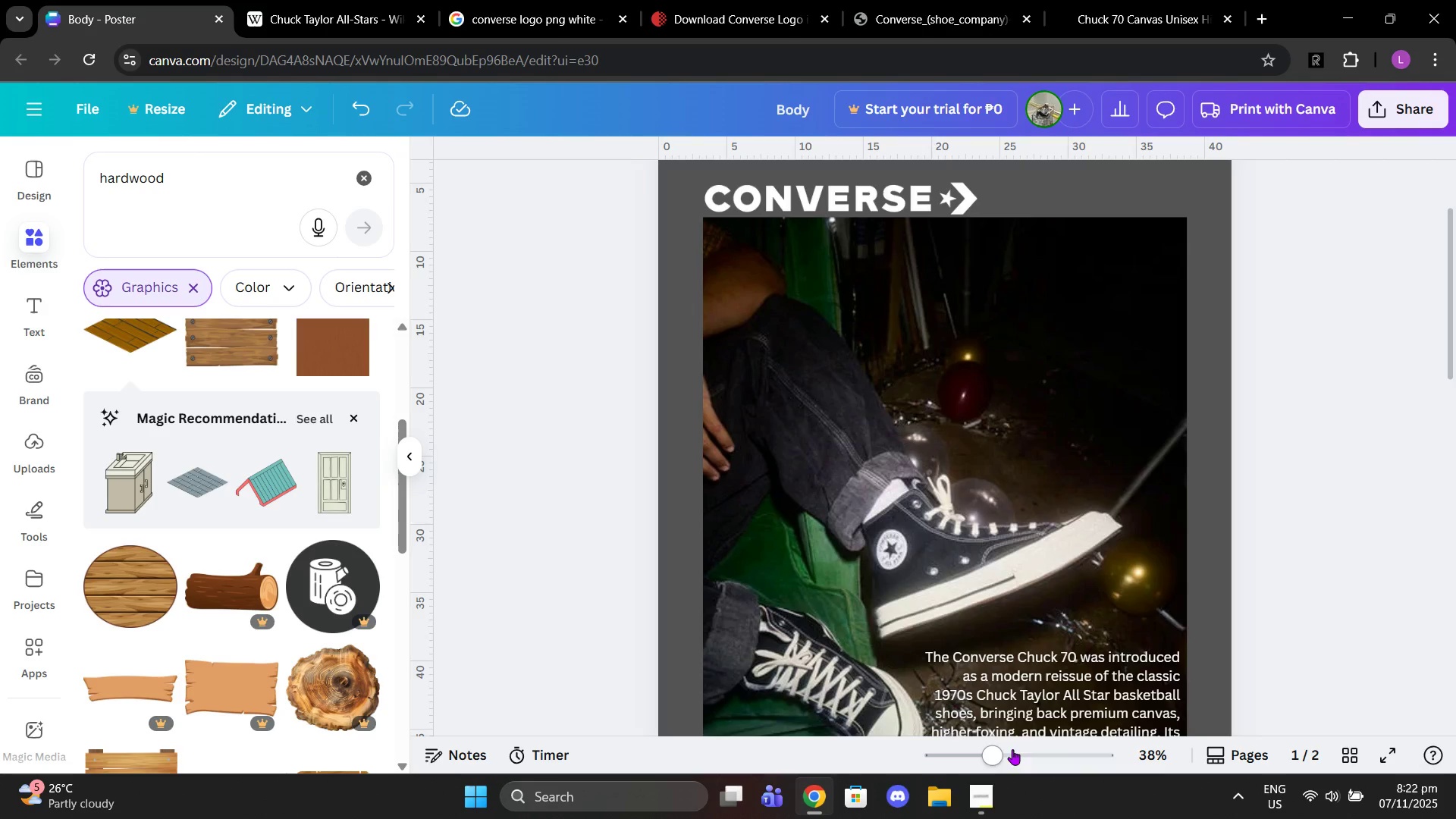 
left_click_drag(start_coordinate=[997, 755], to_coordinate=[974, 752])
 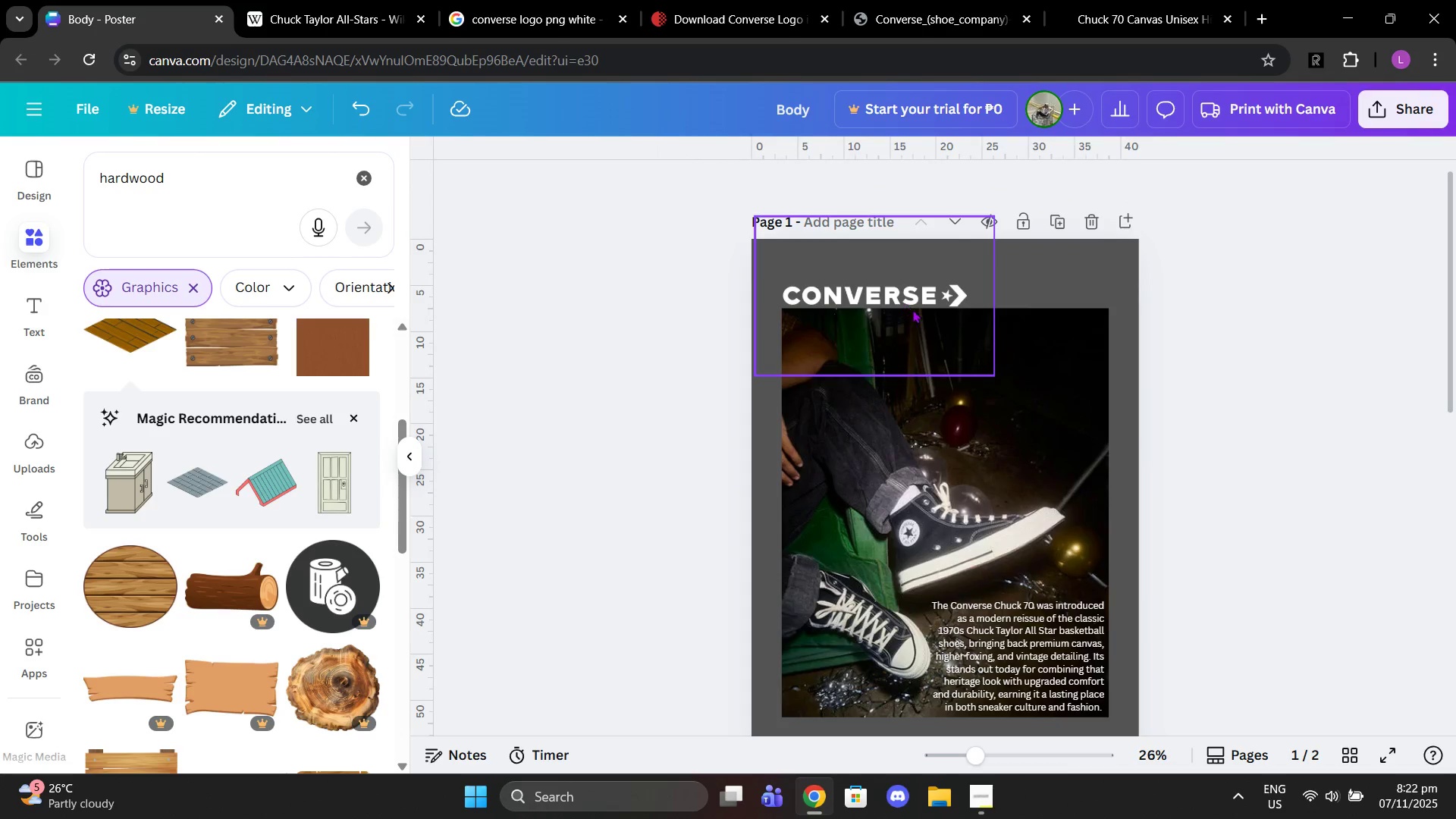 
scroll: coordinate [952, 384], scroll_direction: down, amount: 1.0
 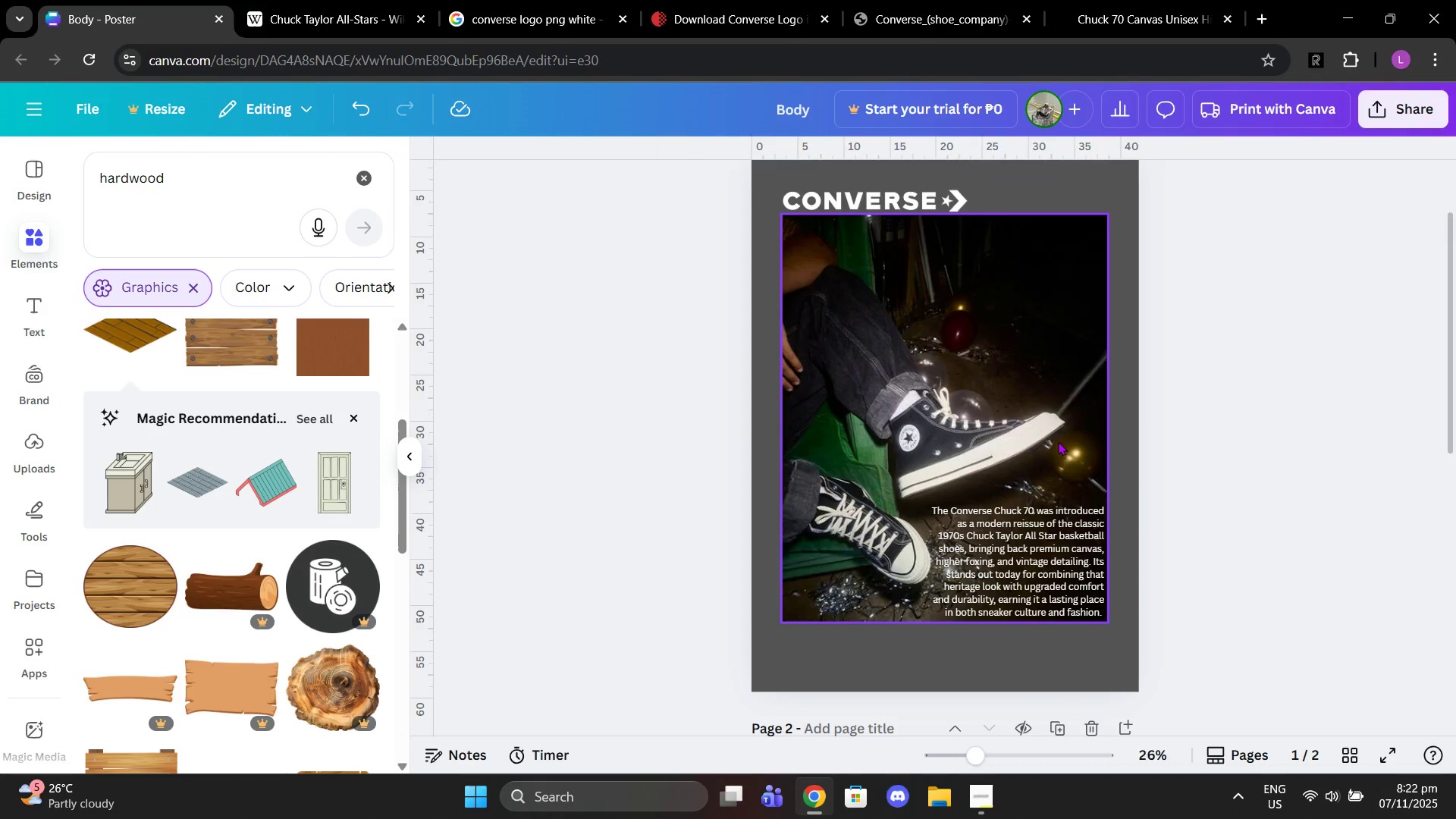 
left_click_drag(start_coordinate=[1012, 755], to_coordinate=[977, 792])